 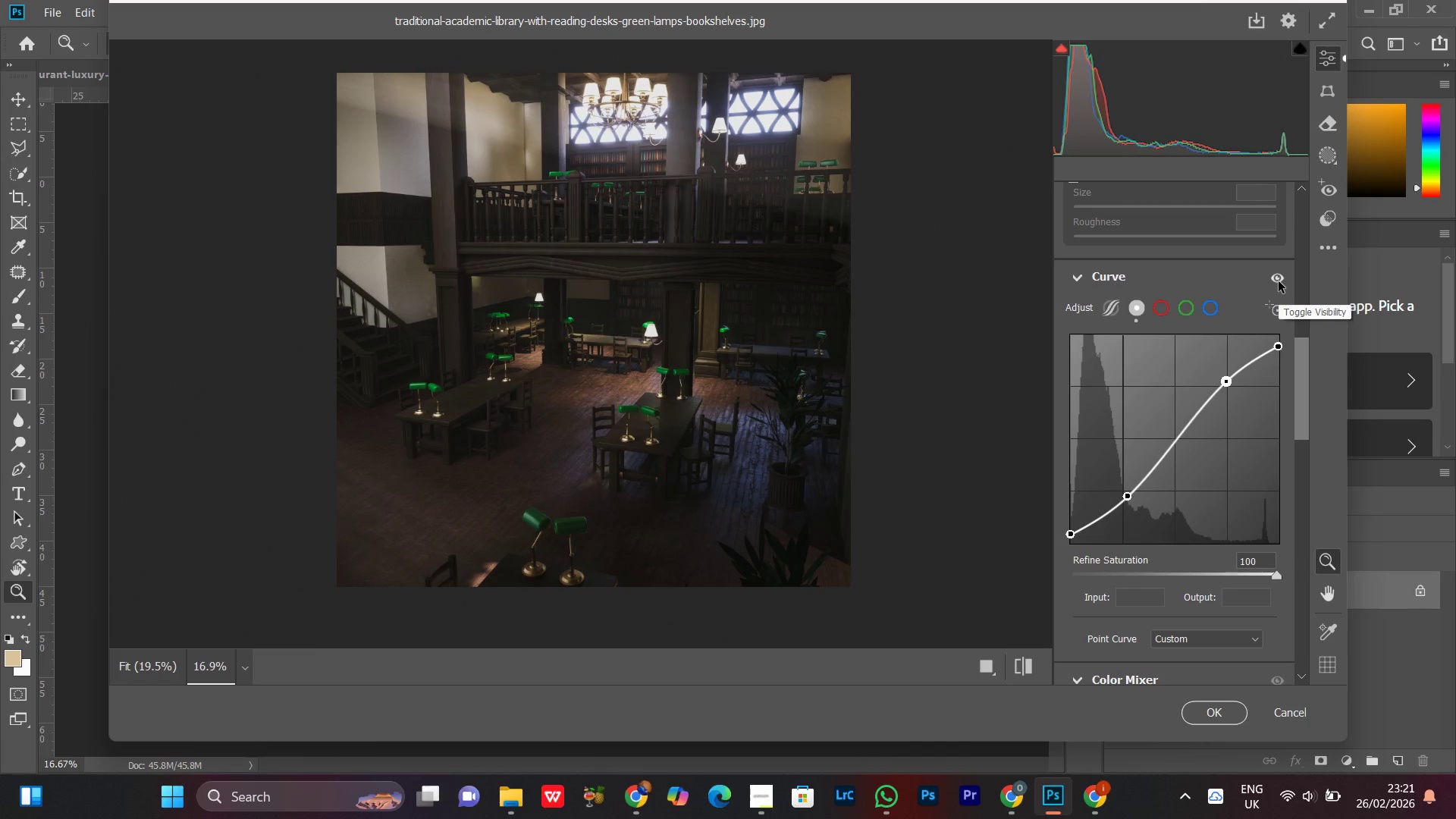 
left_click([1279, 281])
 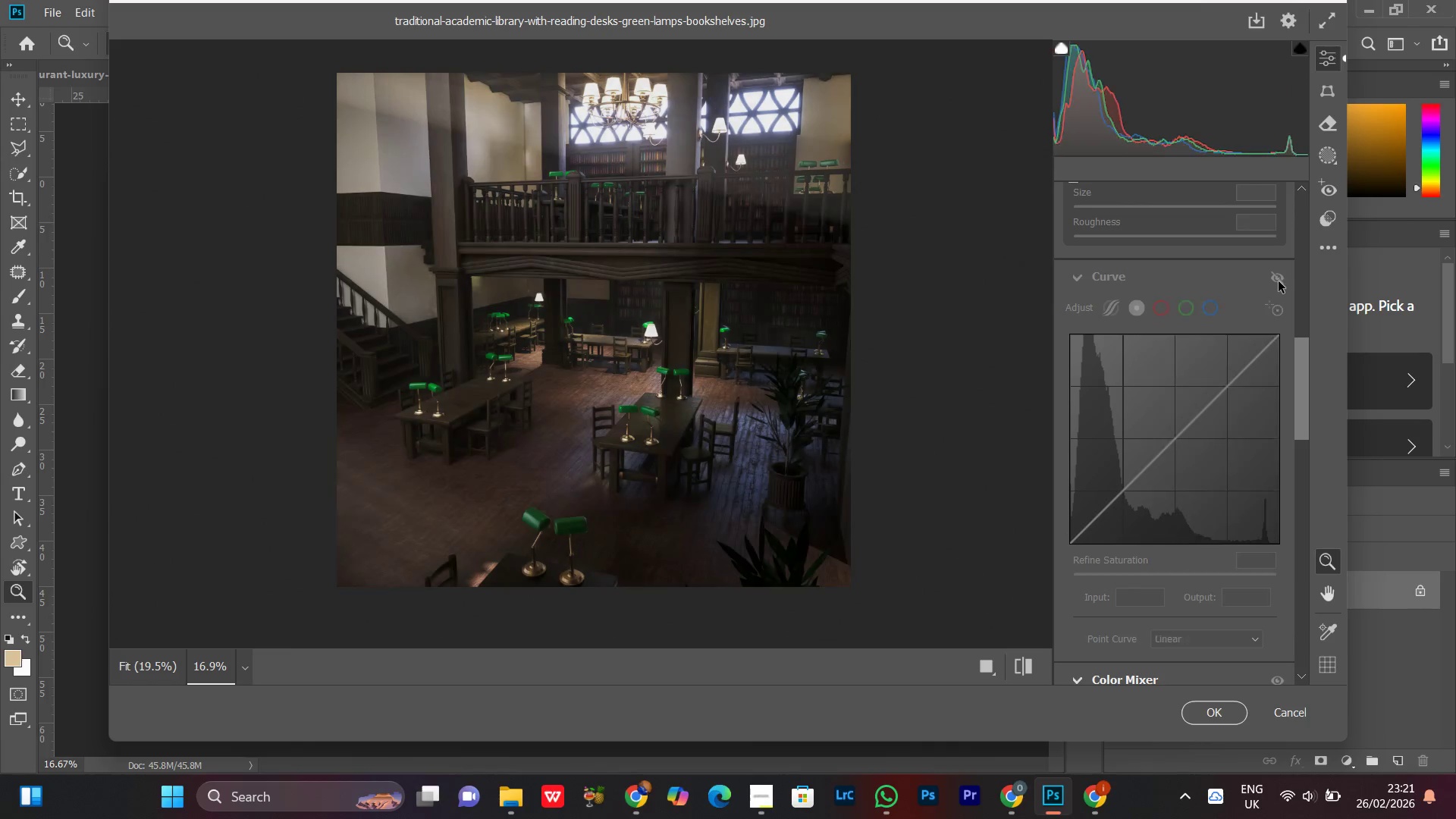 
left_click([1279, 281])
 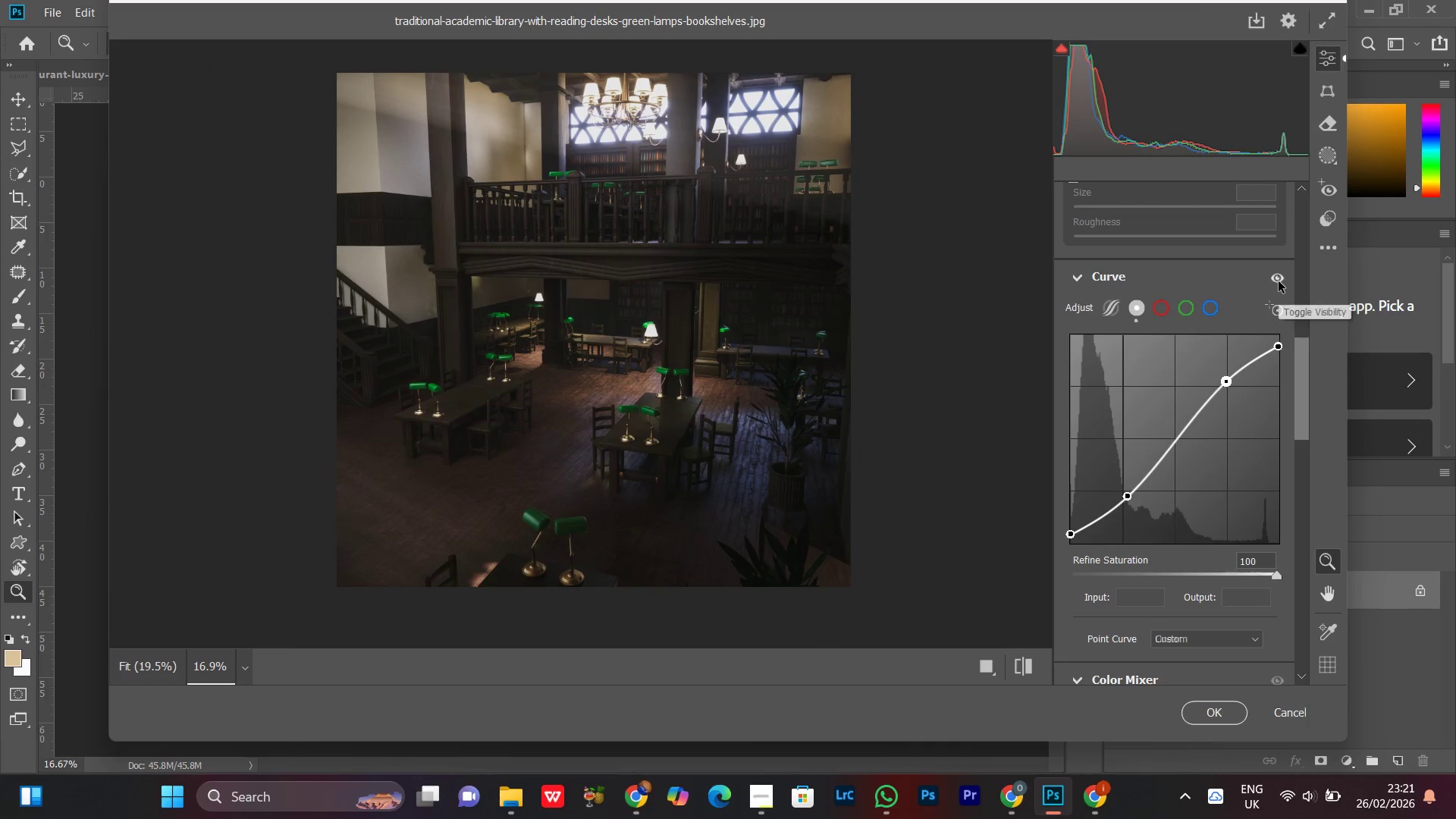 
left_click([1279, 281])
 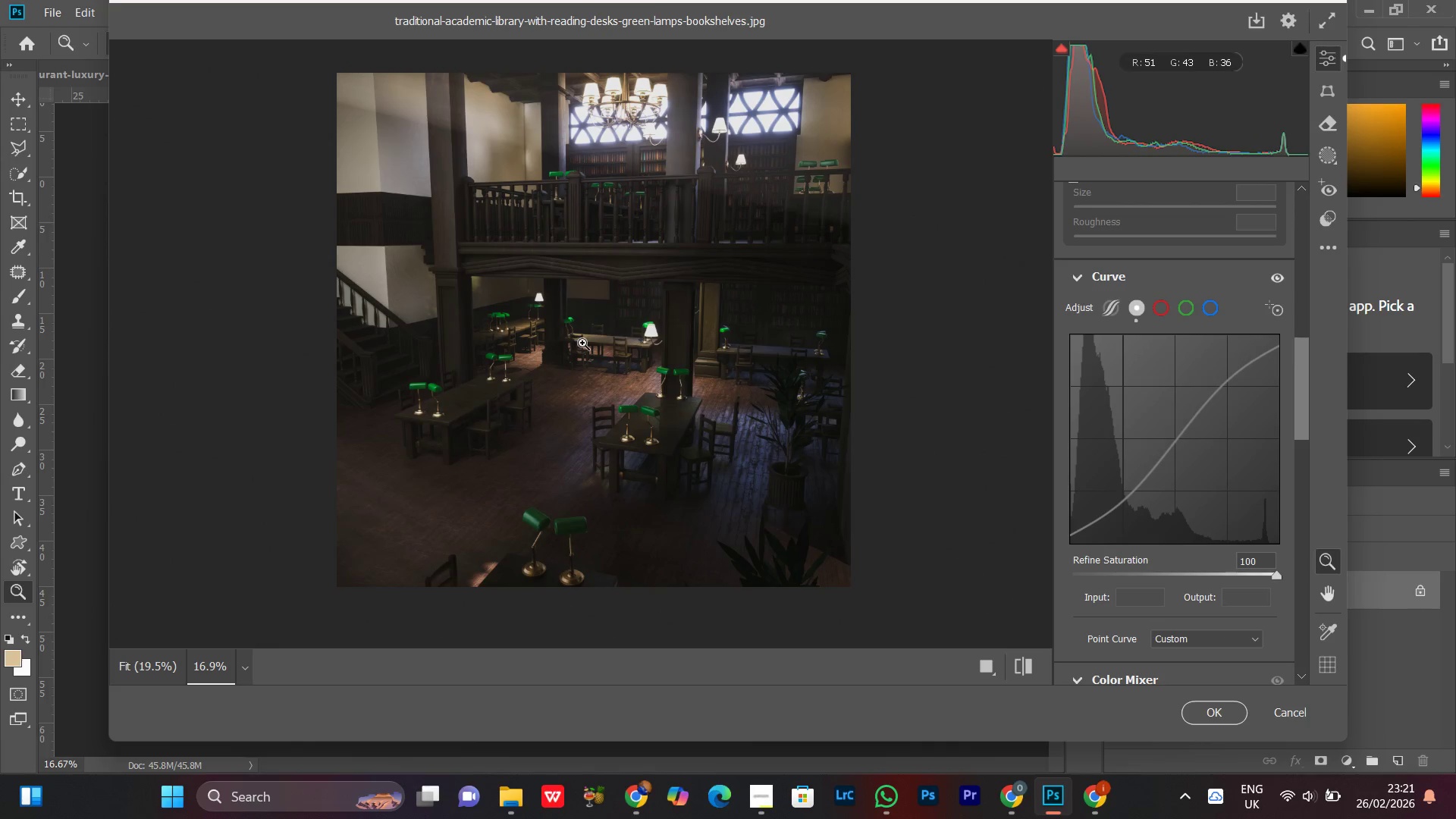 
double_click([582, 343])
 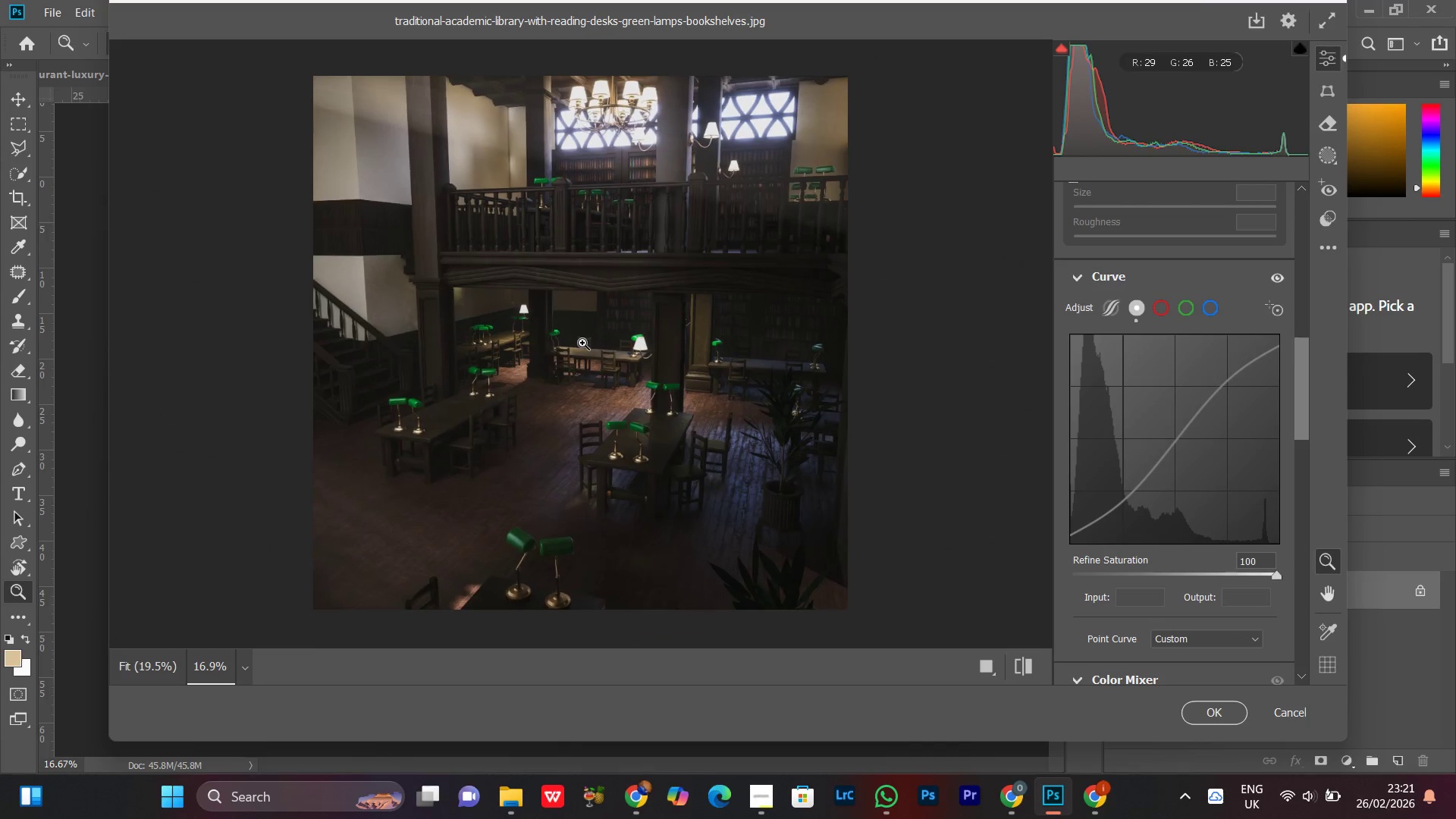 
triple_click([582, 343])
 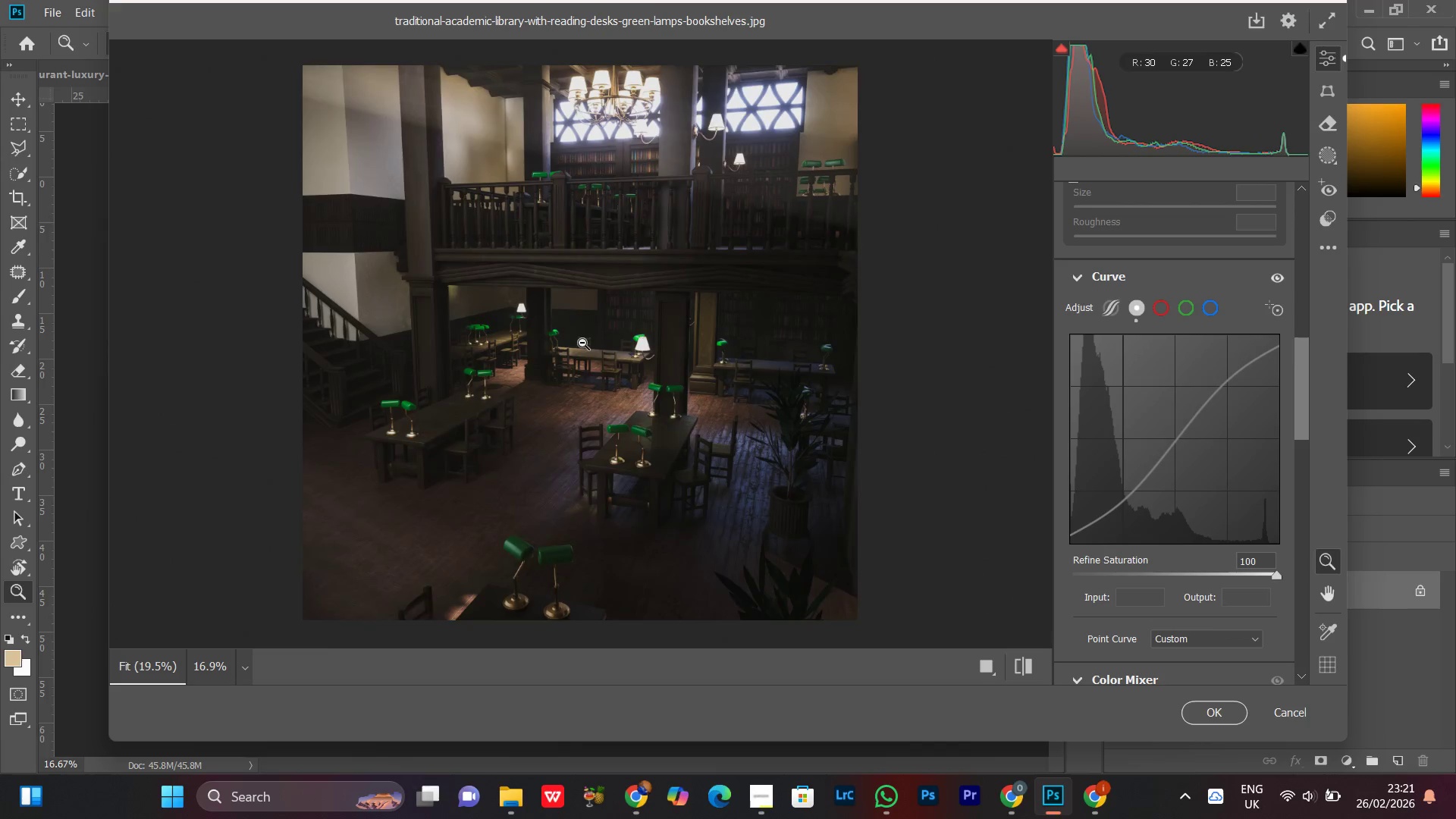 
triple_click([582, 343])
 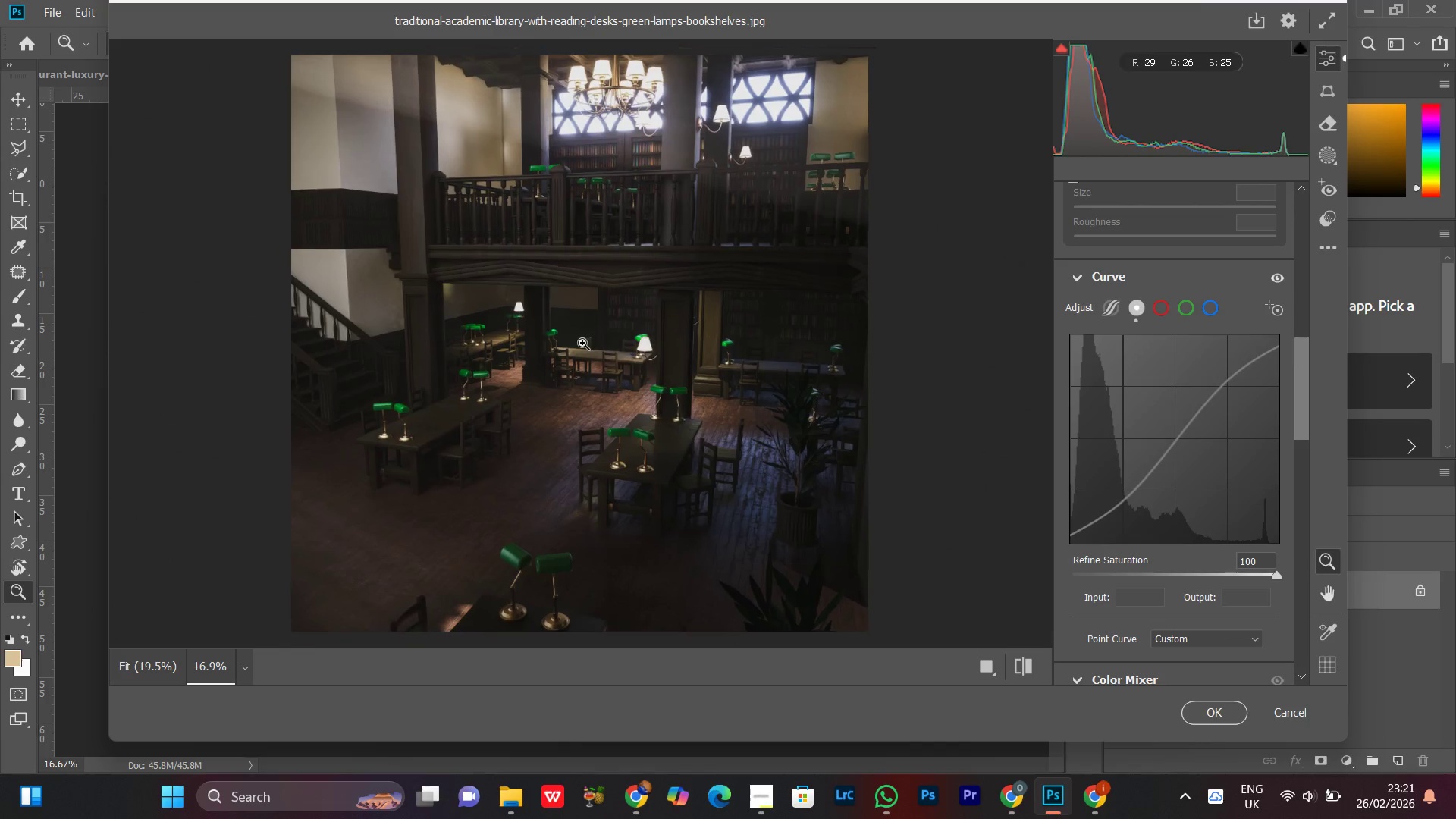 
triple_click([582, 343])
 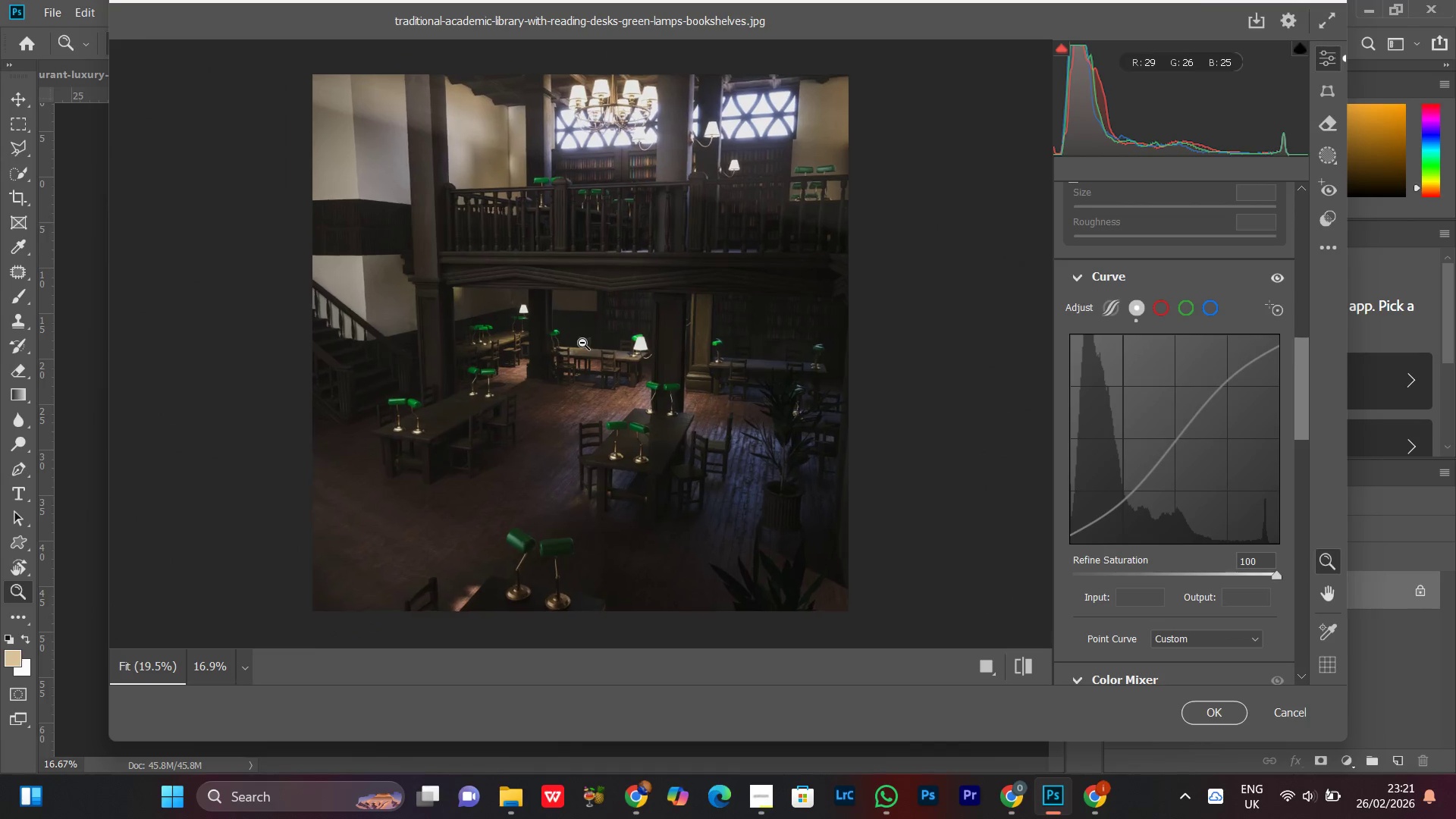 
triple_click([582, 343])
 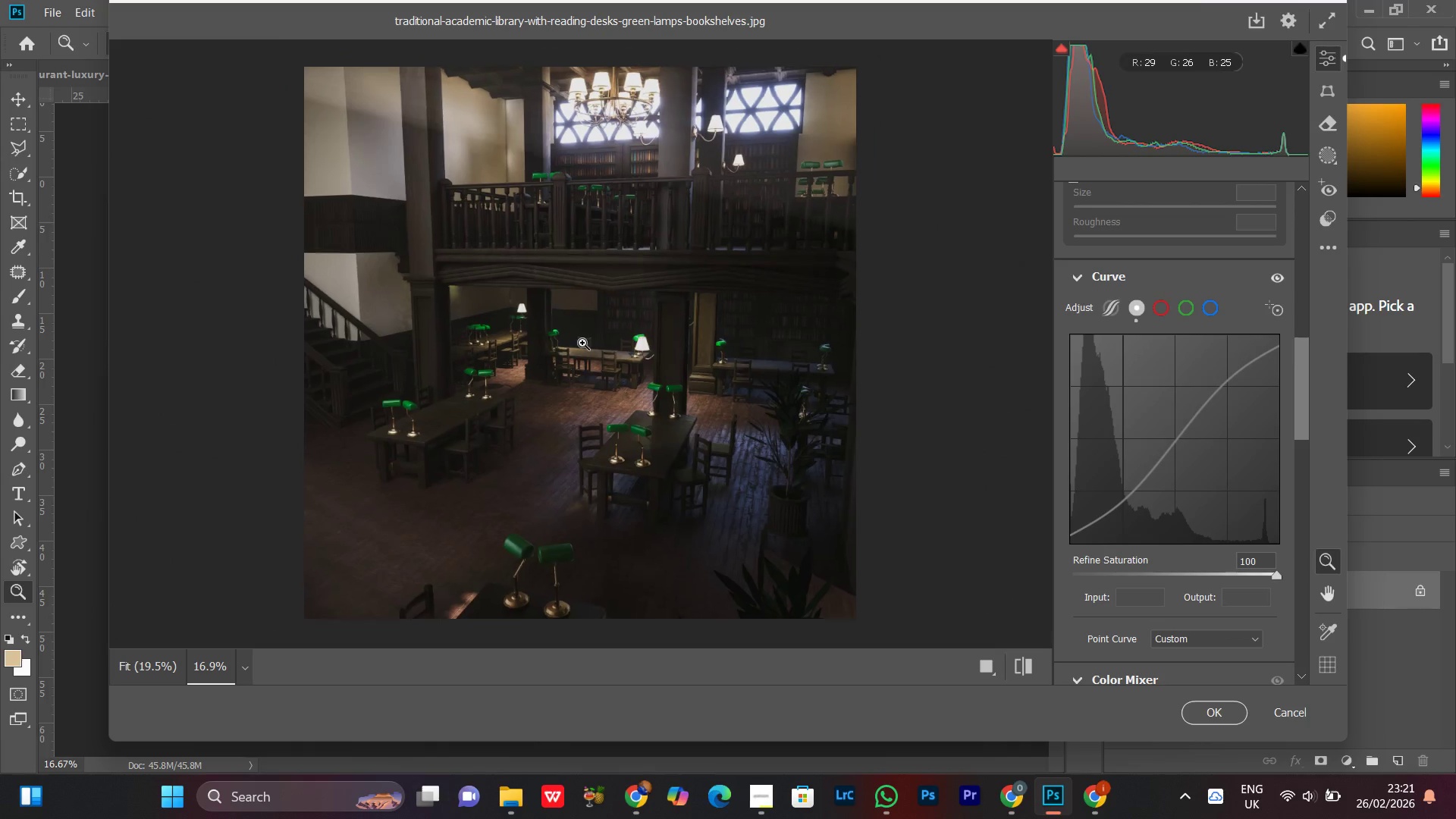 
triple_click([582, 343])
 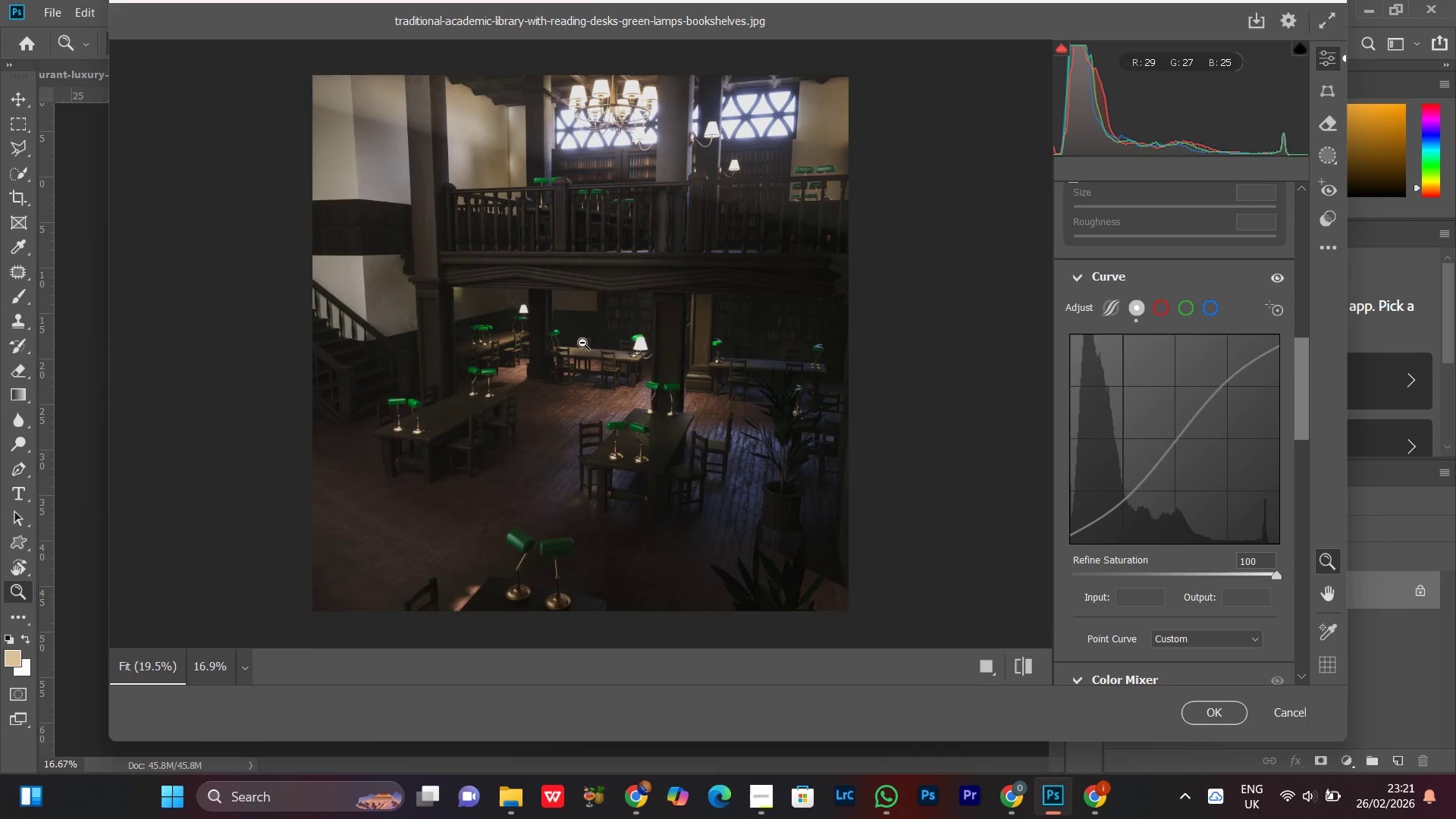 
triple_click([582, 343])
 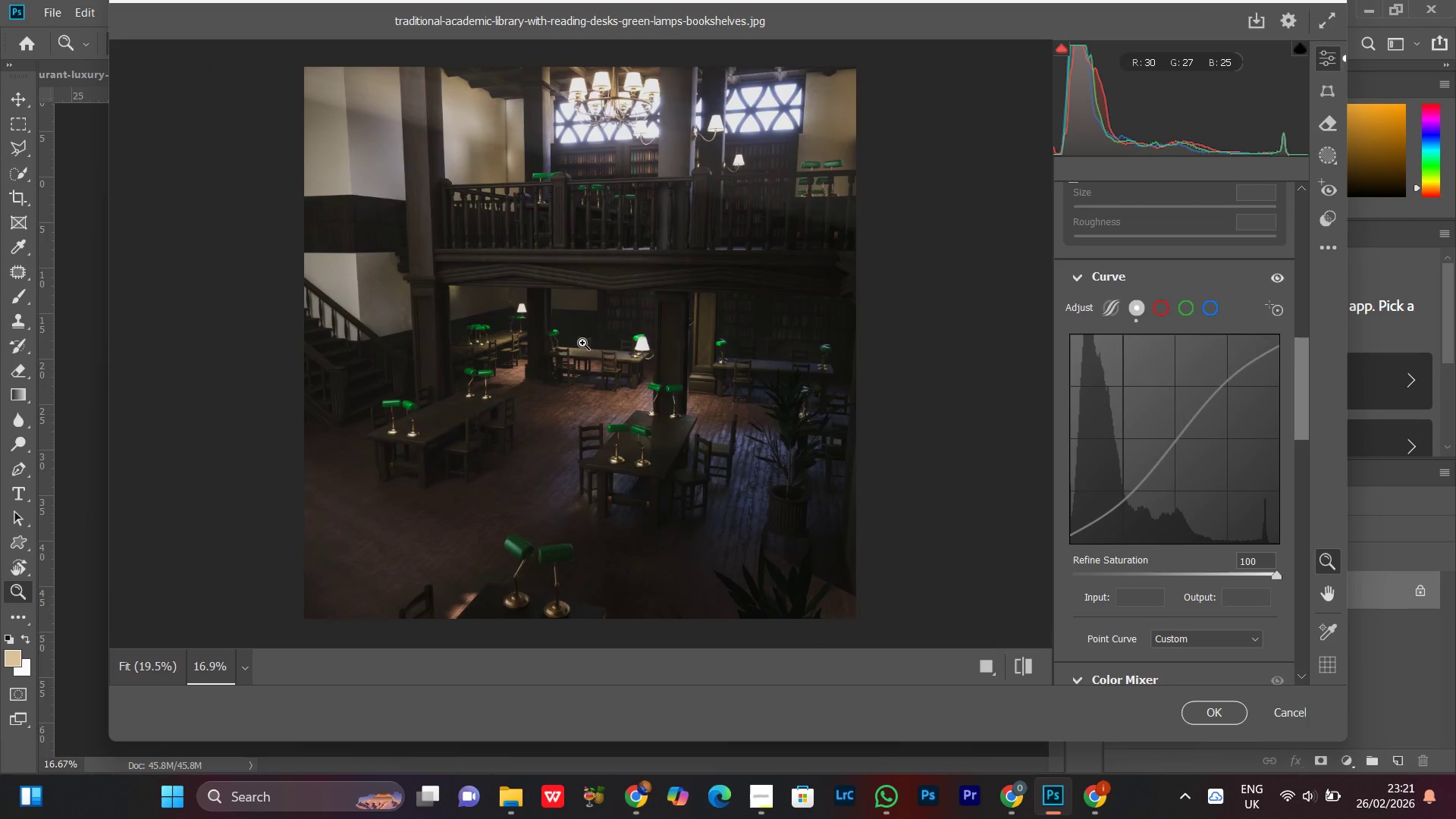 
triple_click([582, 343])
 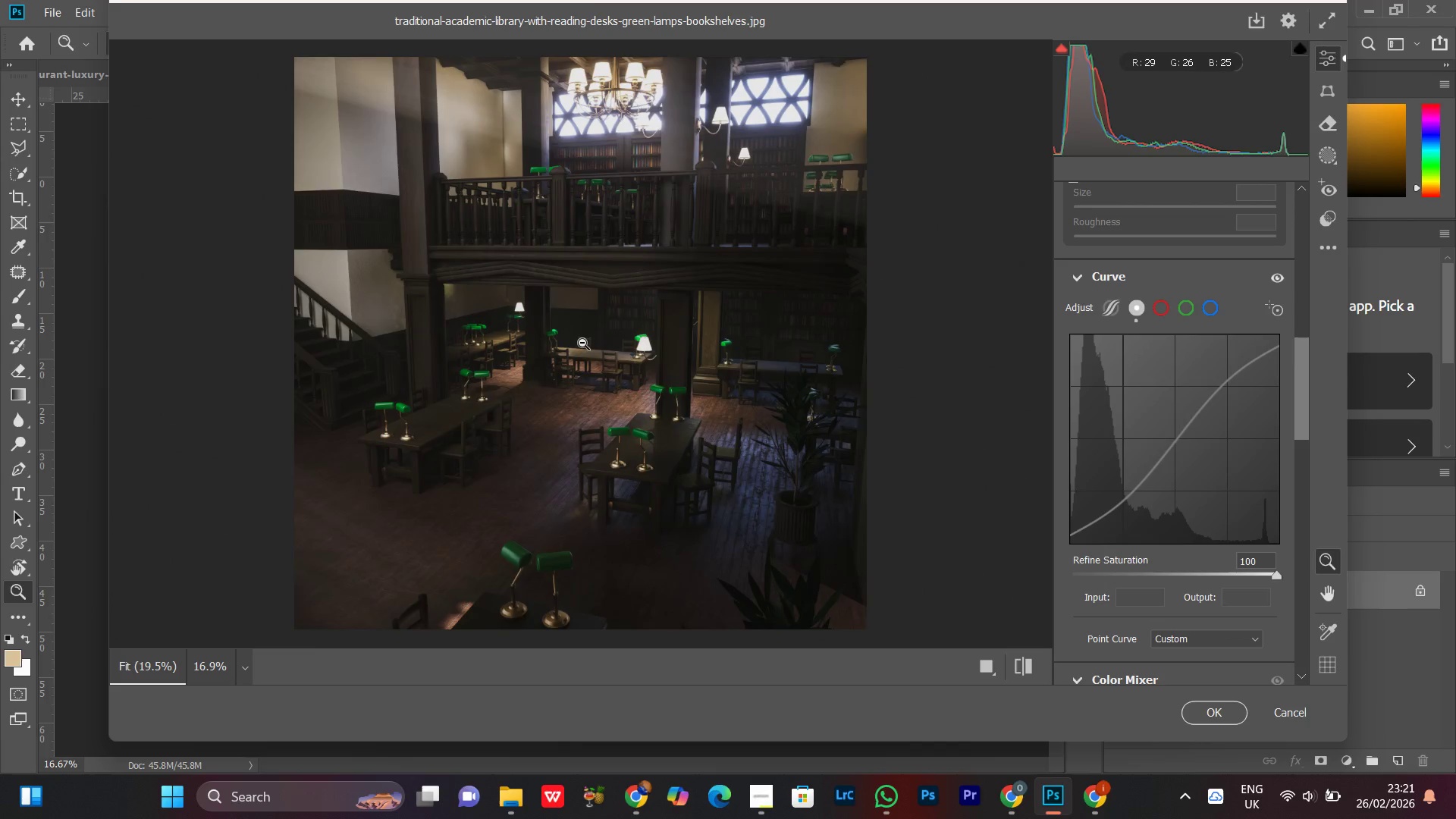 
triple_click([582, 343])
 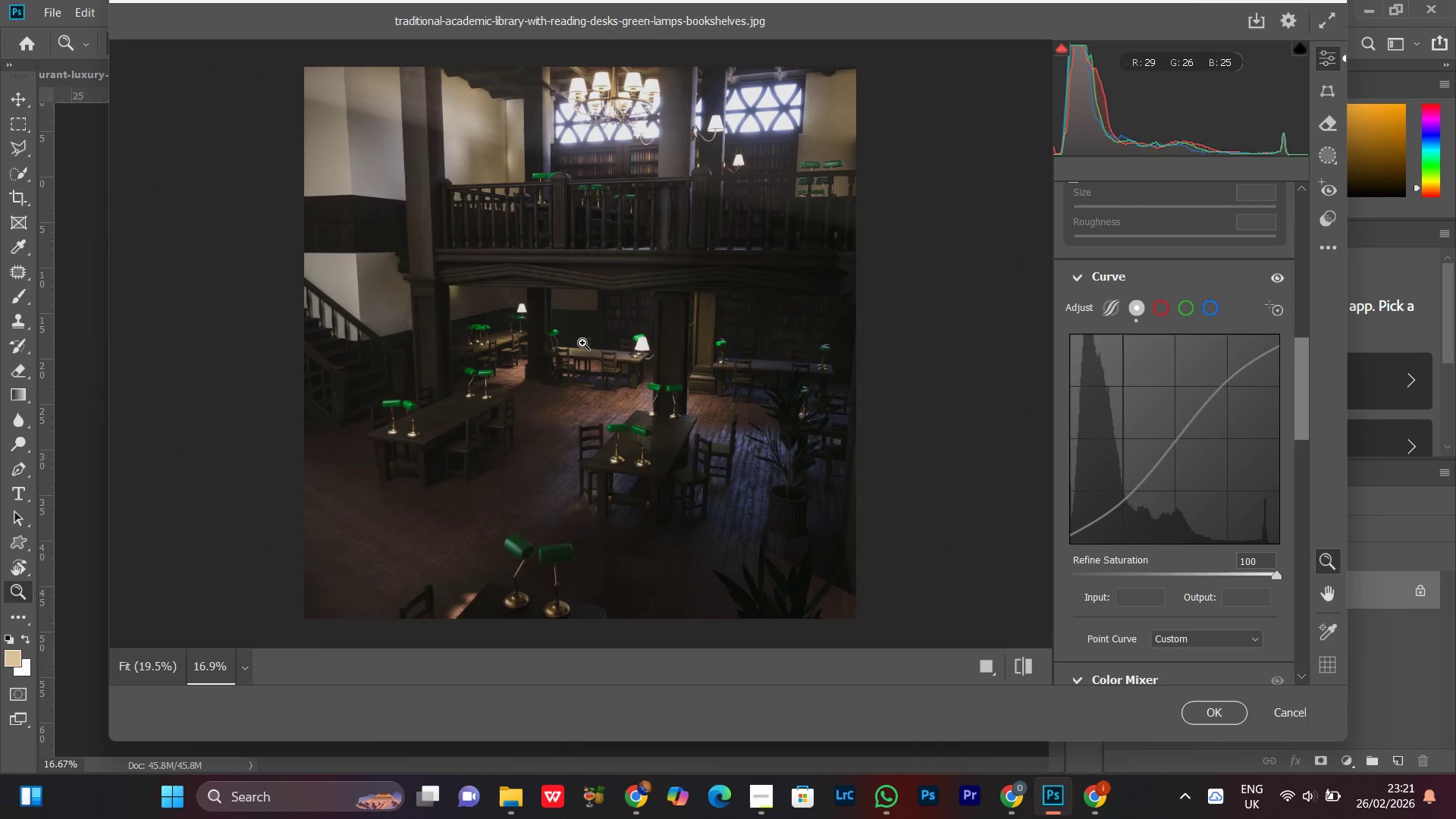 
triple_click([582, 343])
 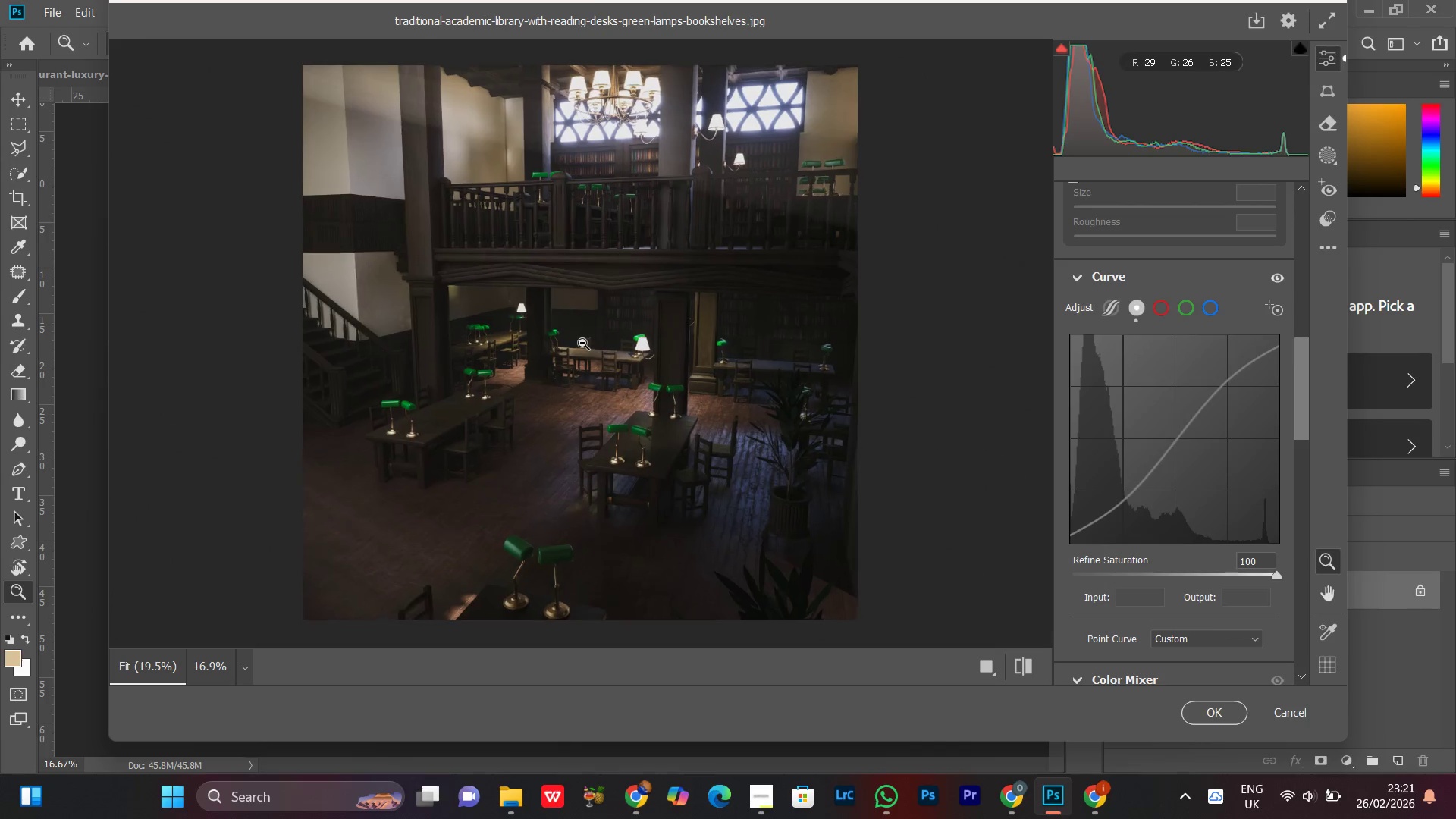 
triple_click([582, 343])
 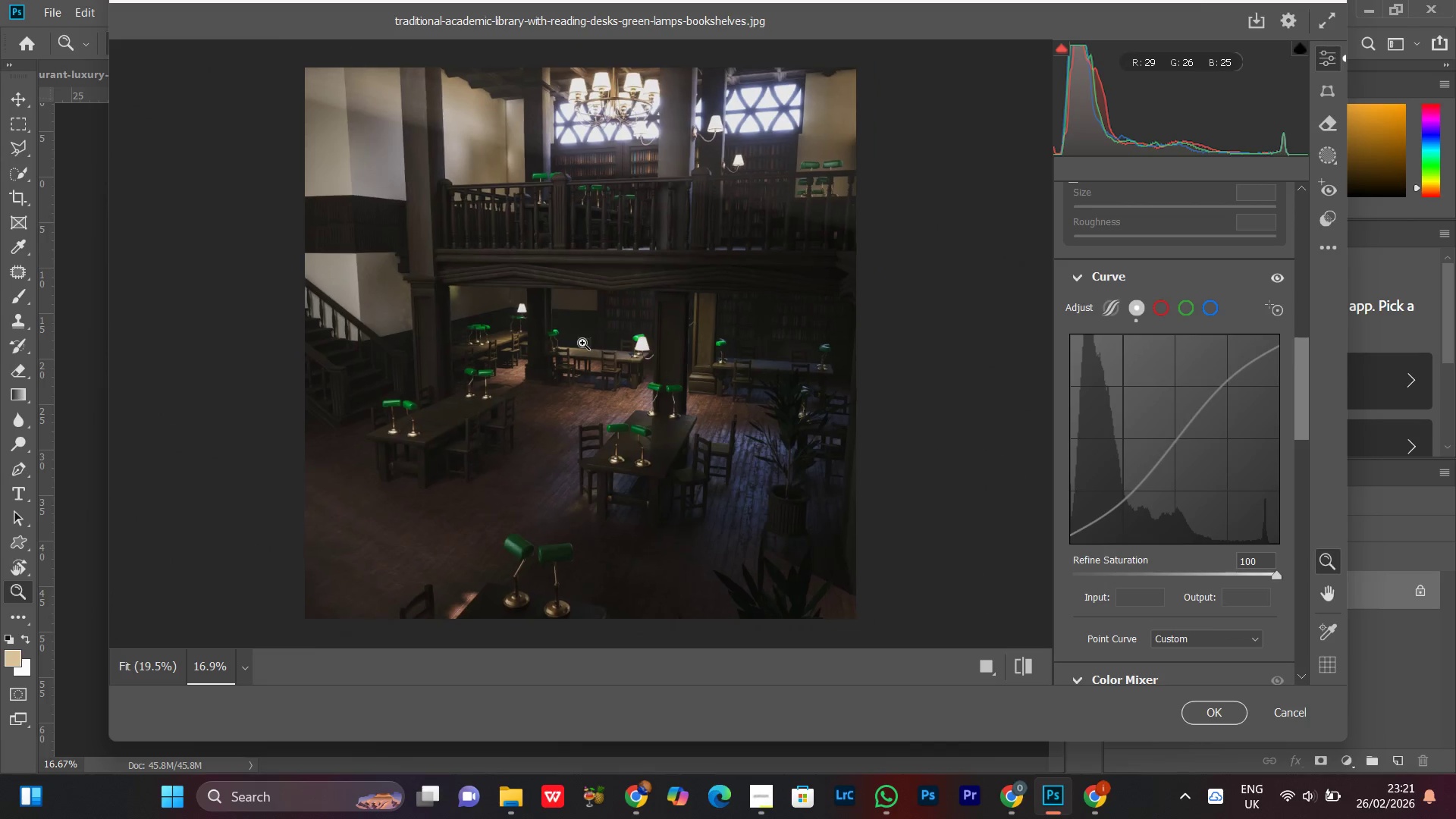 
triple_click([582, 343])
 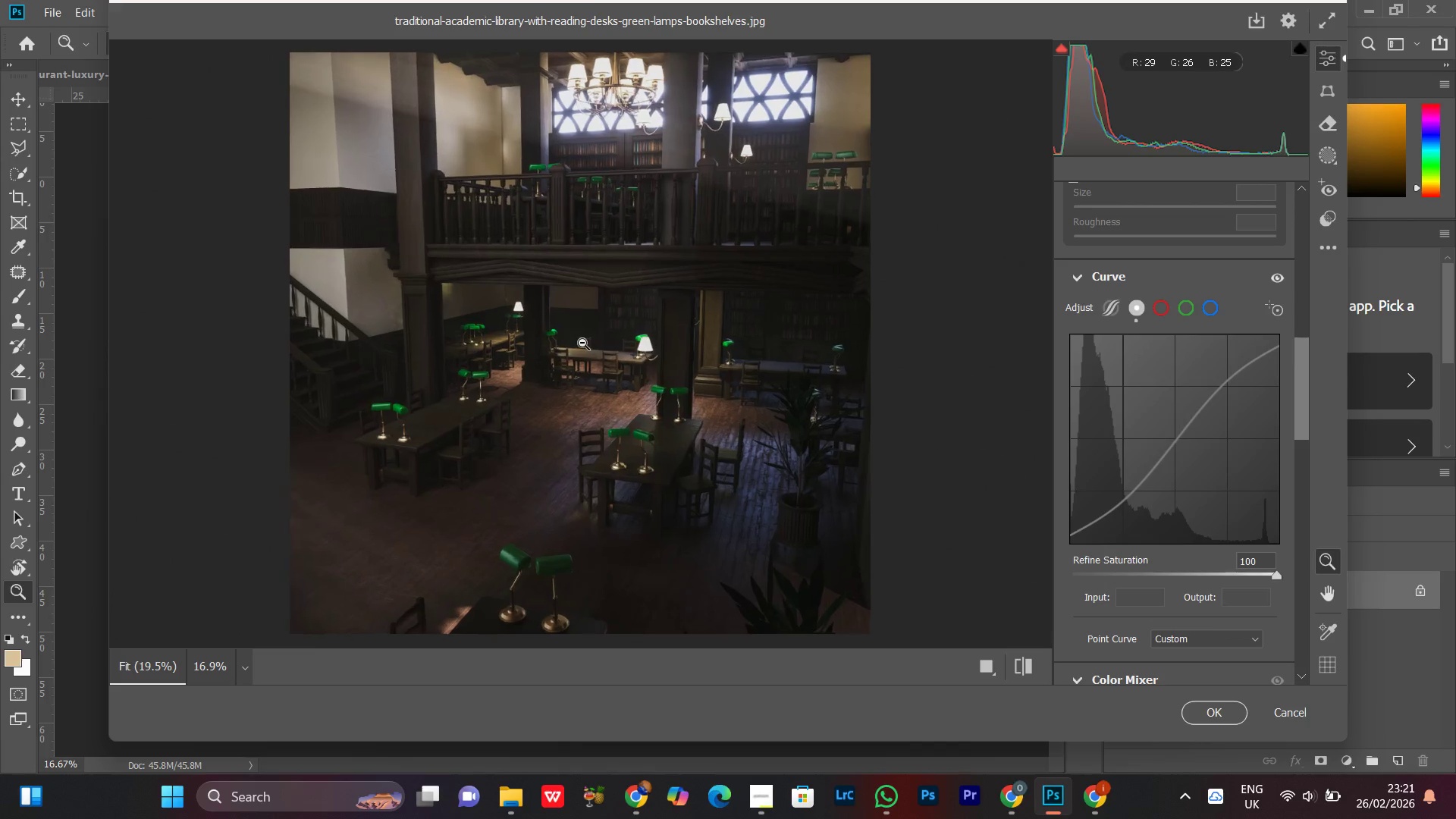 
triple_click([582, 343])
 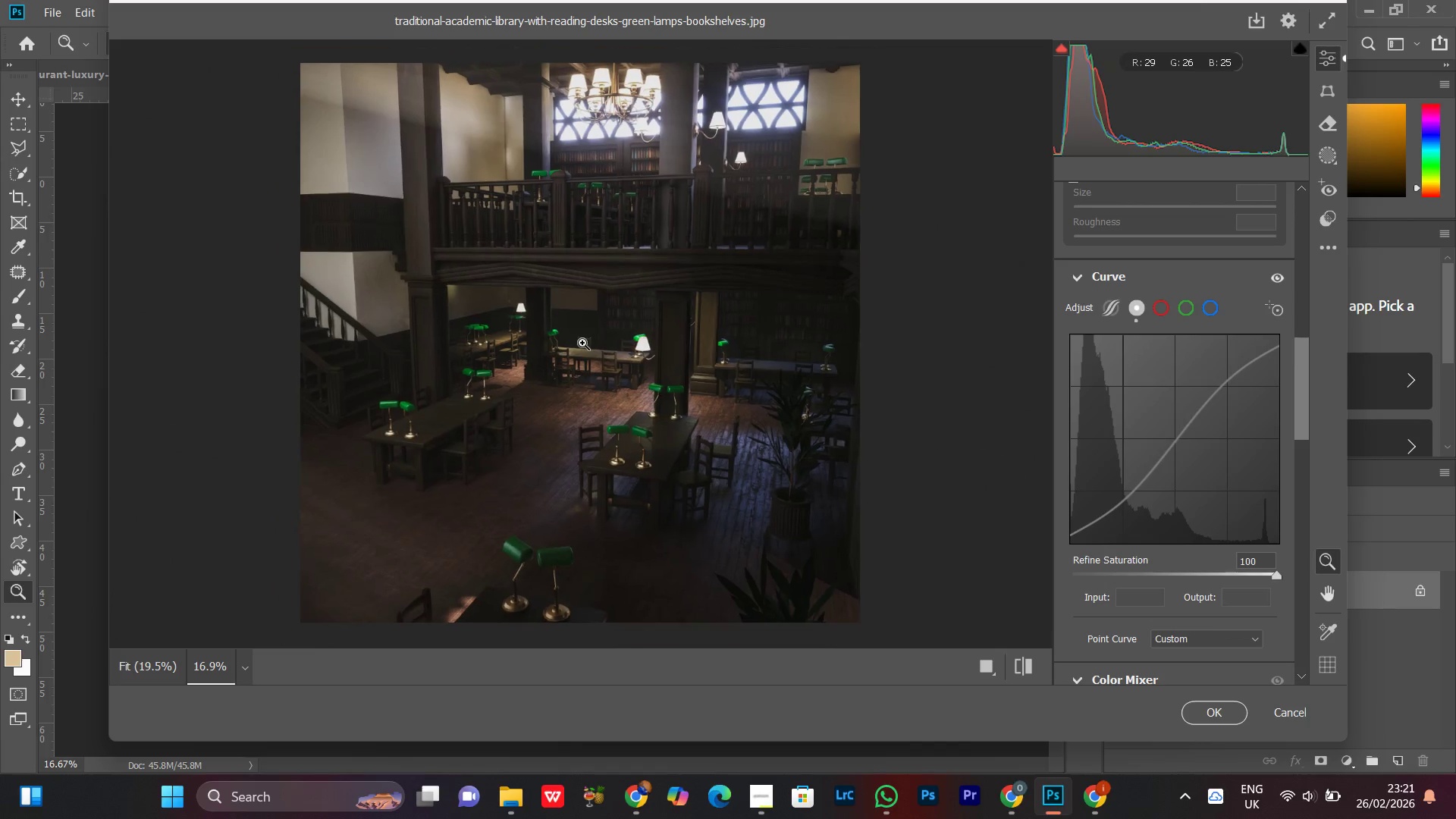 
triple_click([582, 343])
 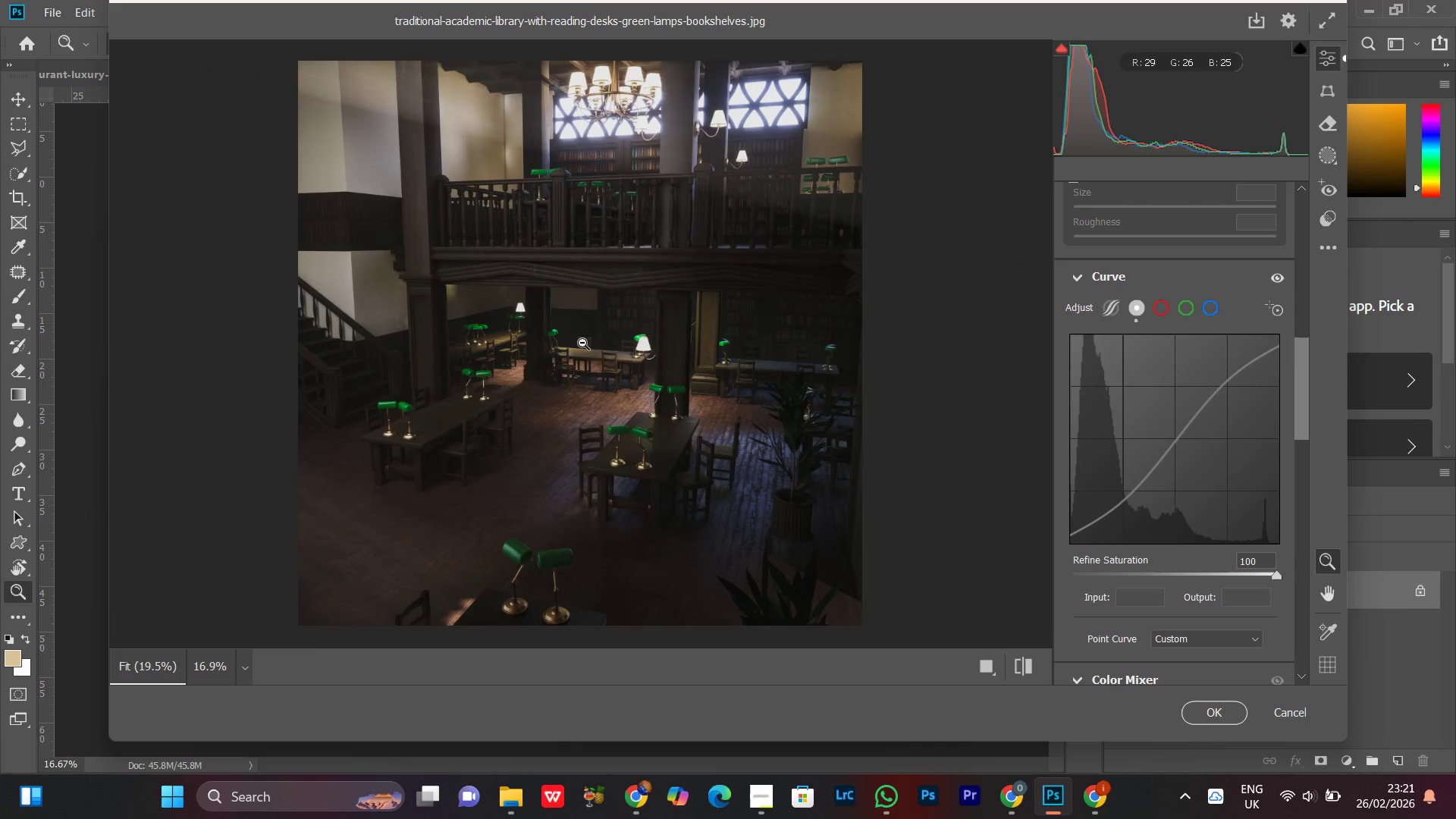 
triple_click([582, 343])
 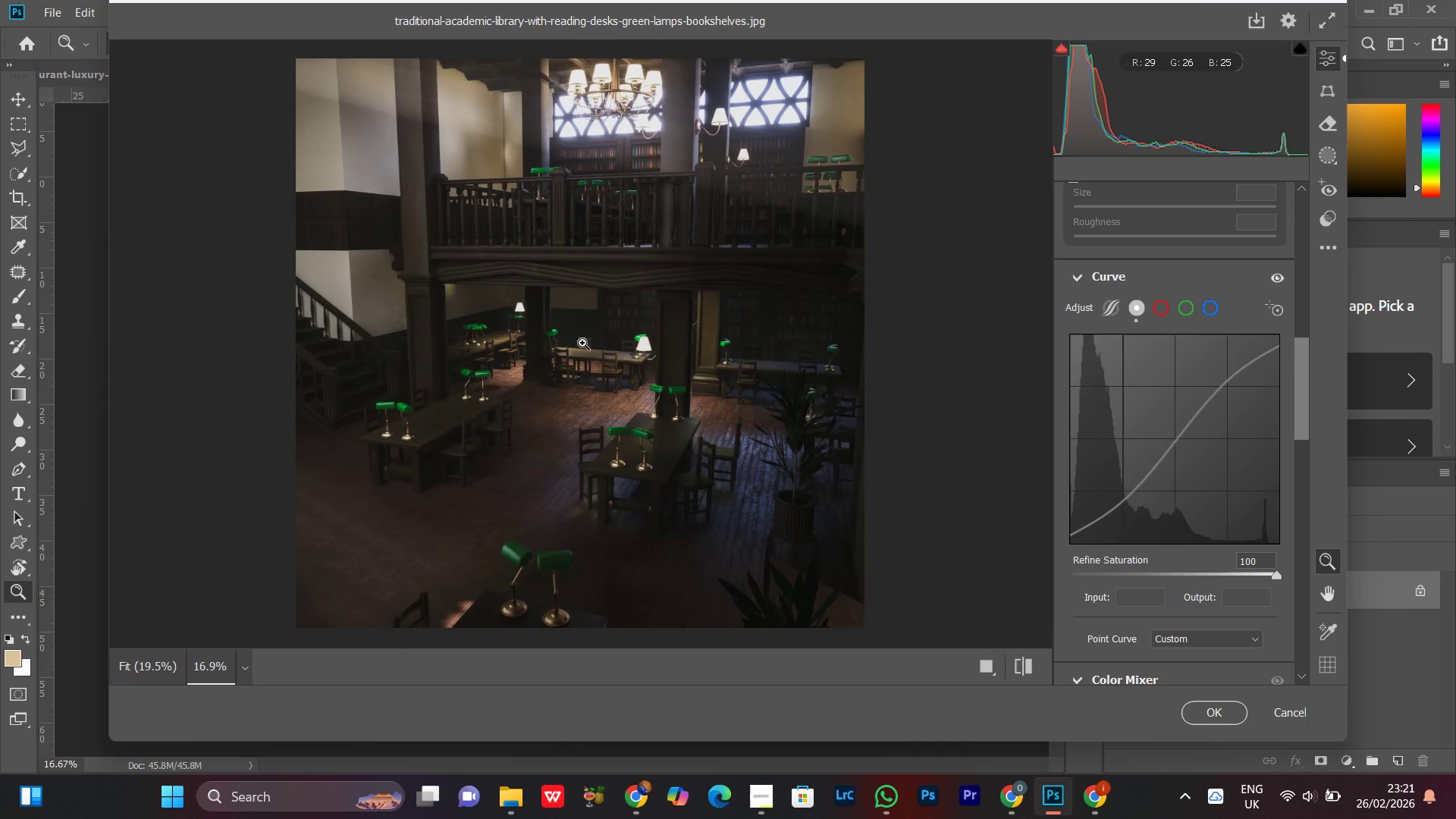 
triple_click([582, 343])
 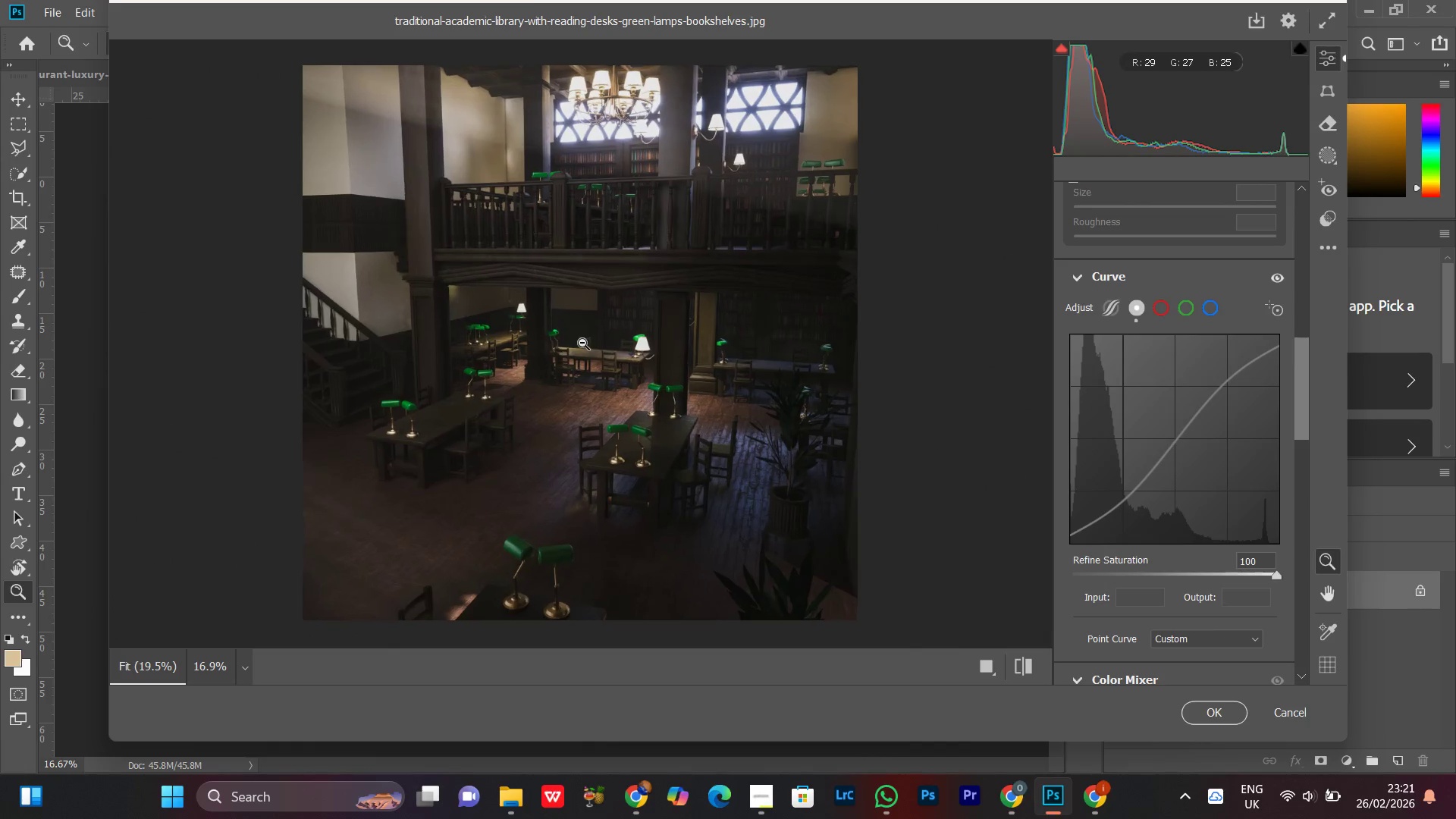 
triple_click([582, 343])
 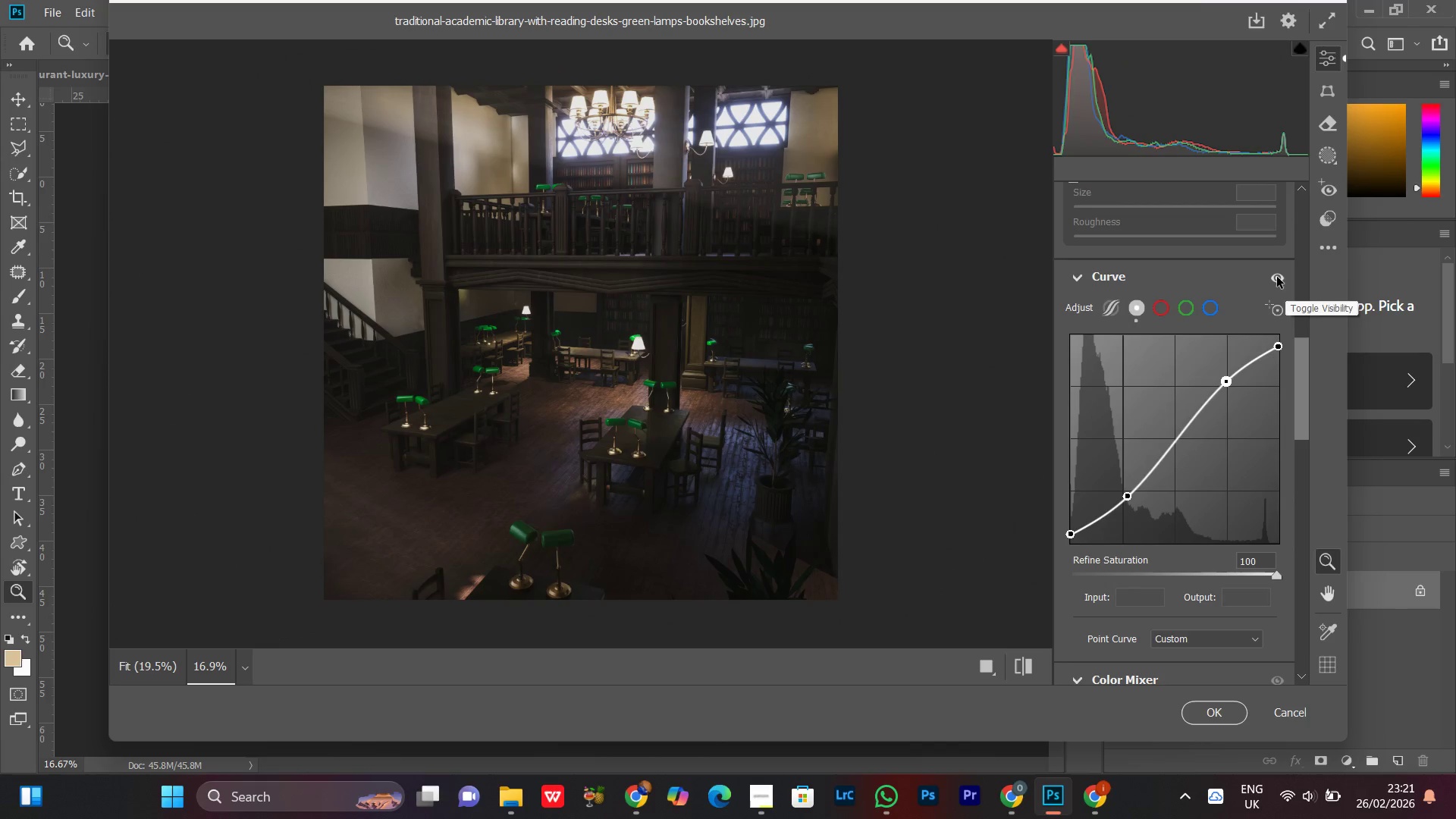 
left_click([1277, 277])
 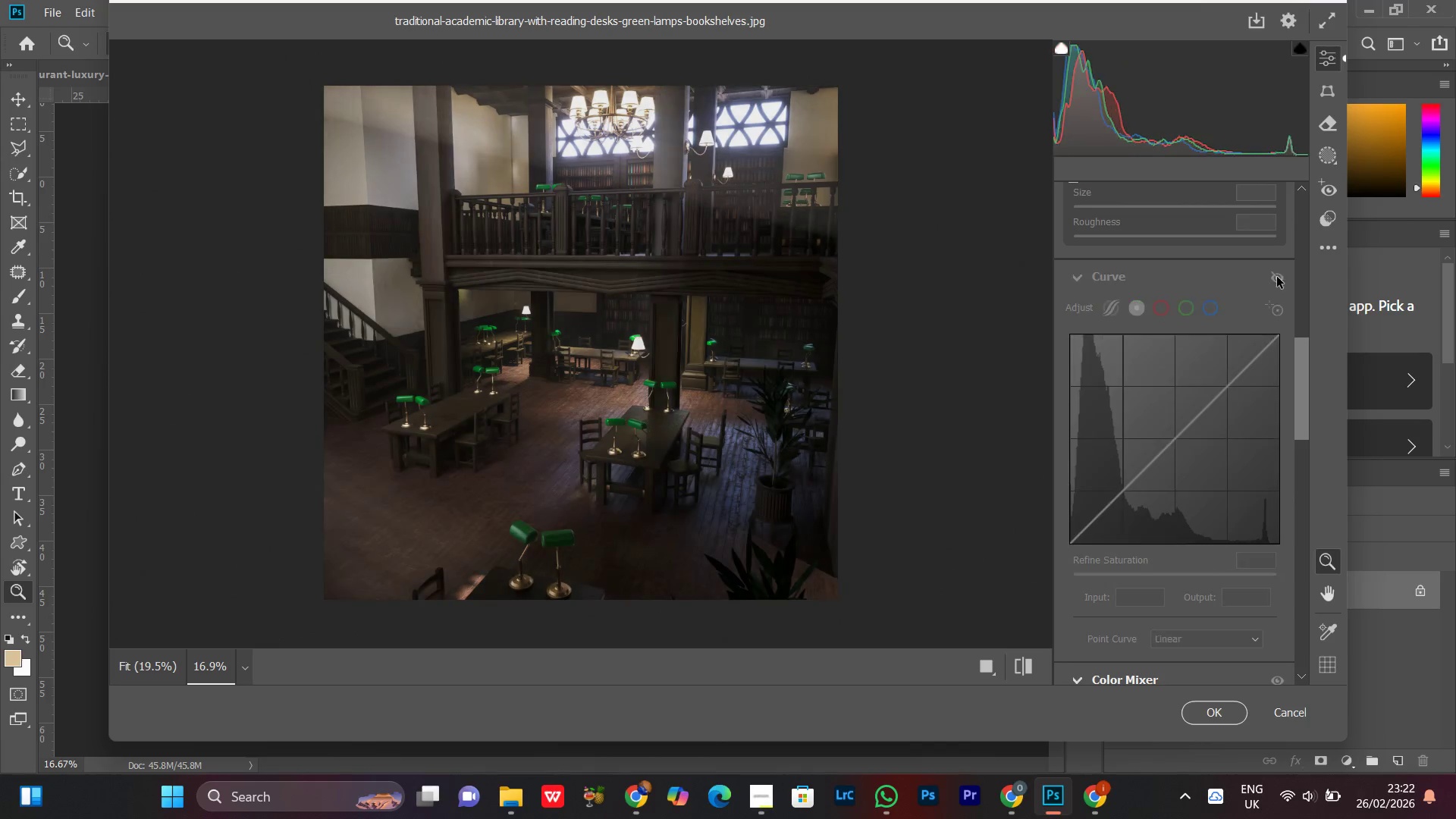 
left_click([1277, 277])
 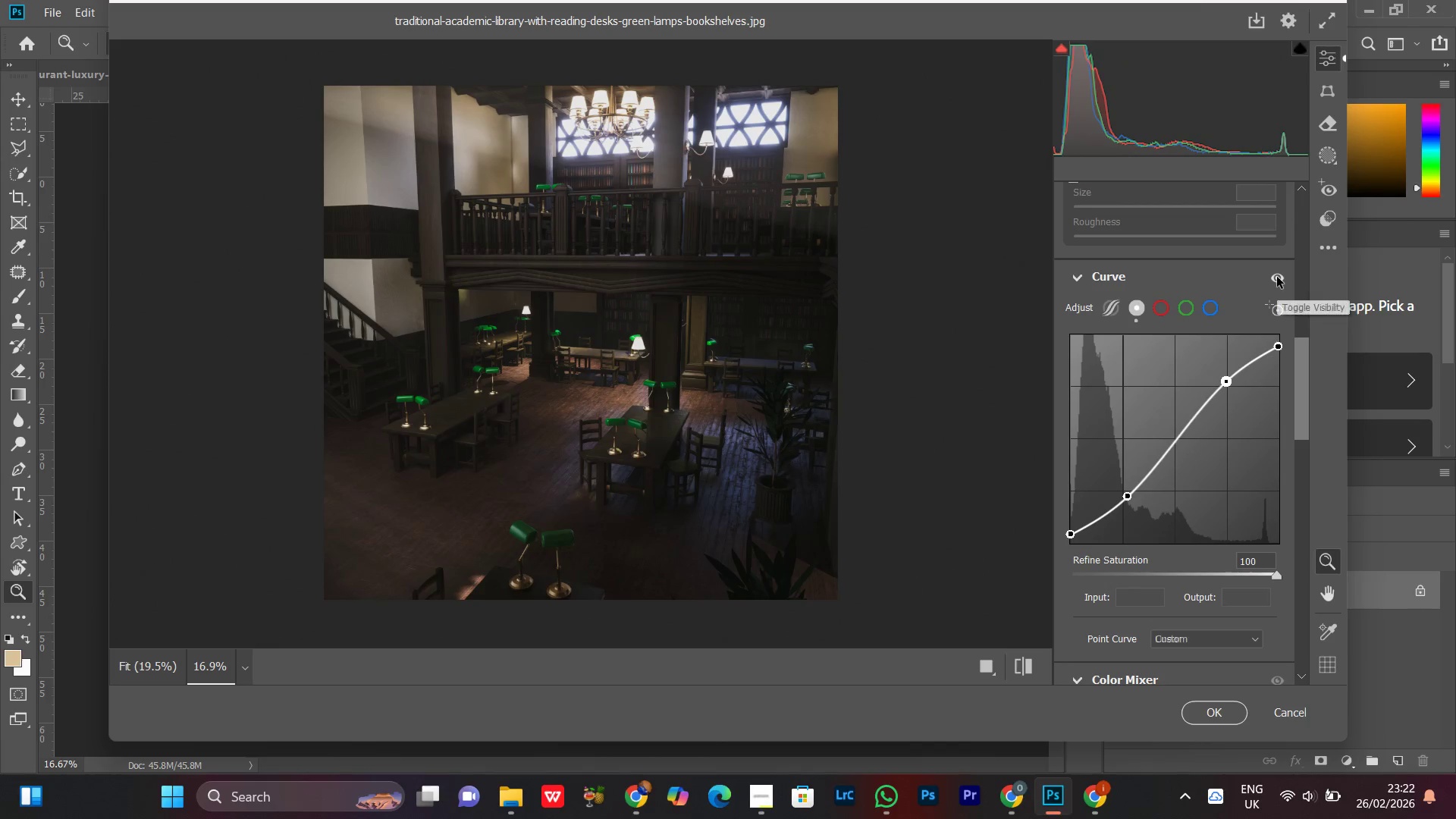 
left_click([1277, 277])
 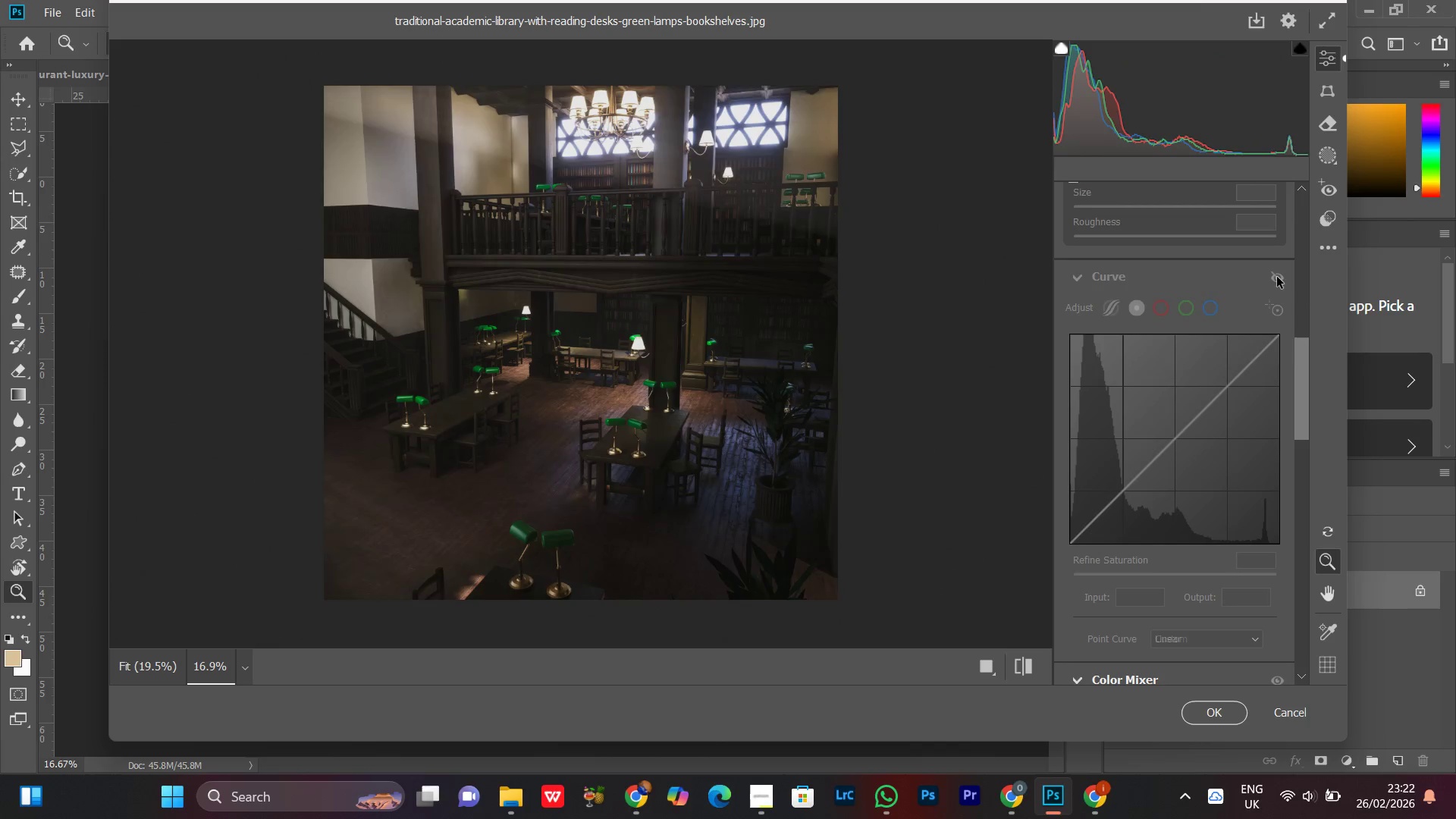 
left_click([1277, 277])
 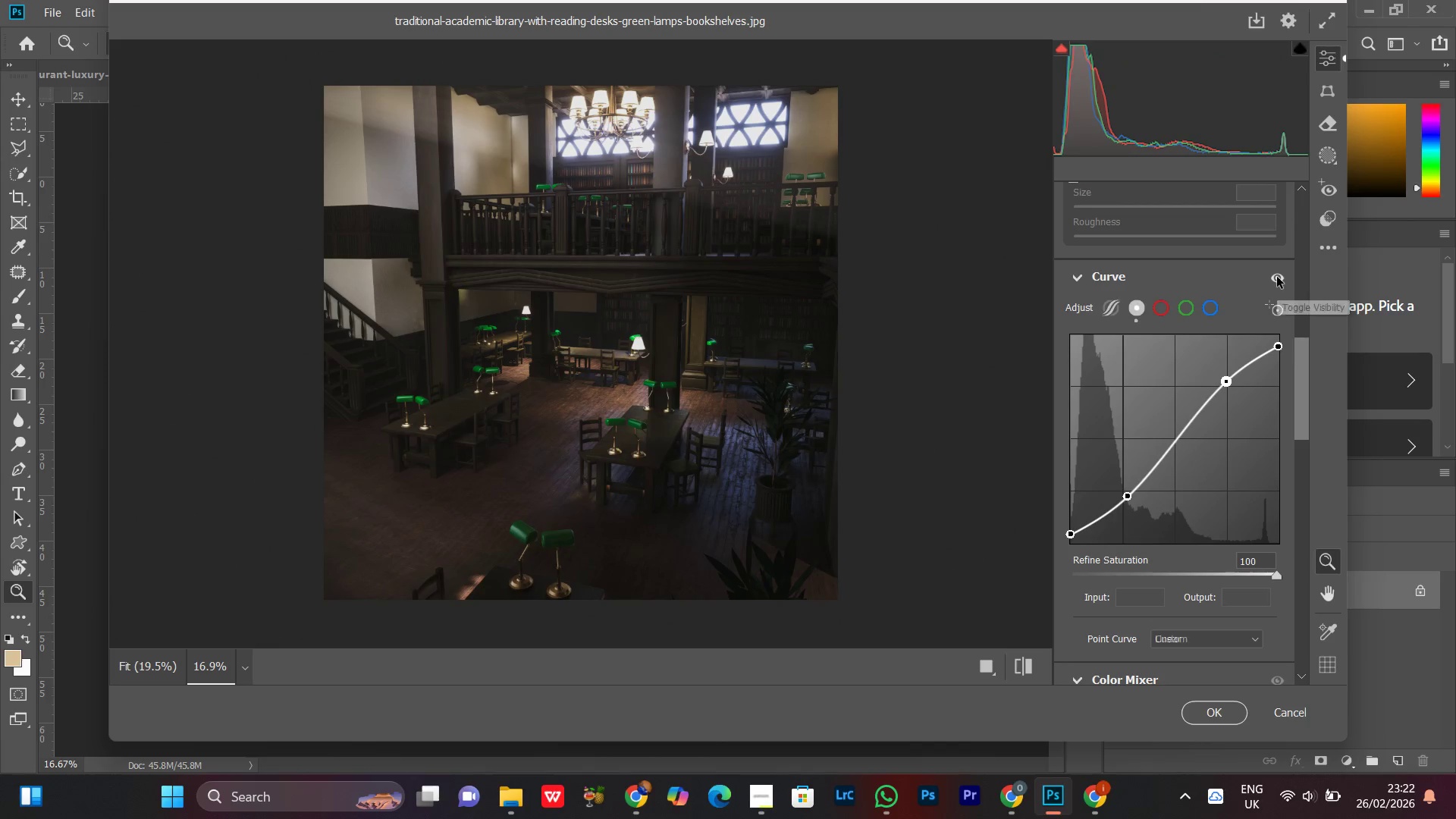 
left_click([1277, 277])
 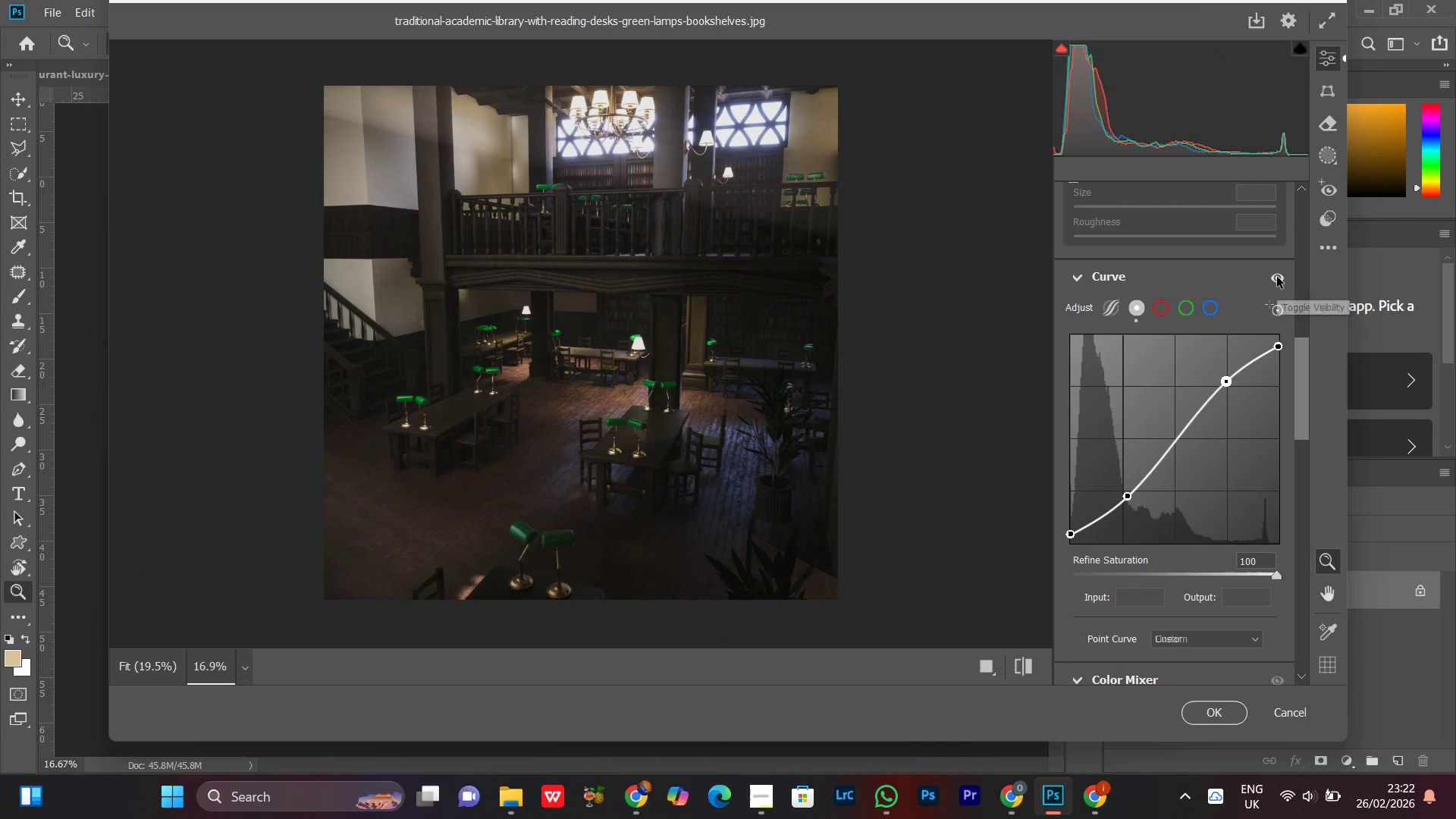 
left_click([1277, 277])
 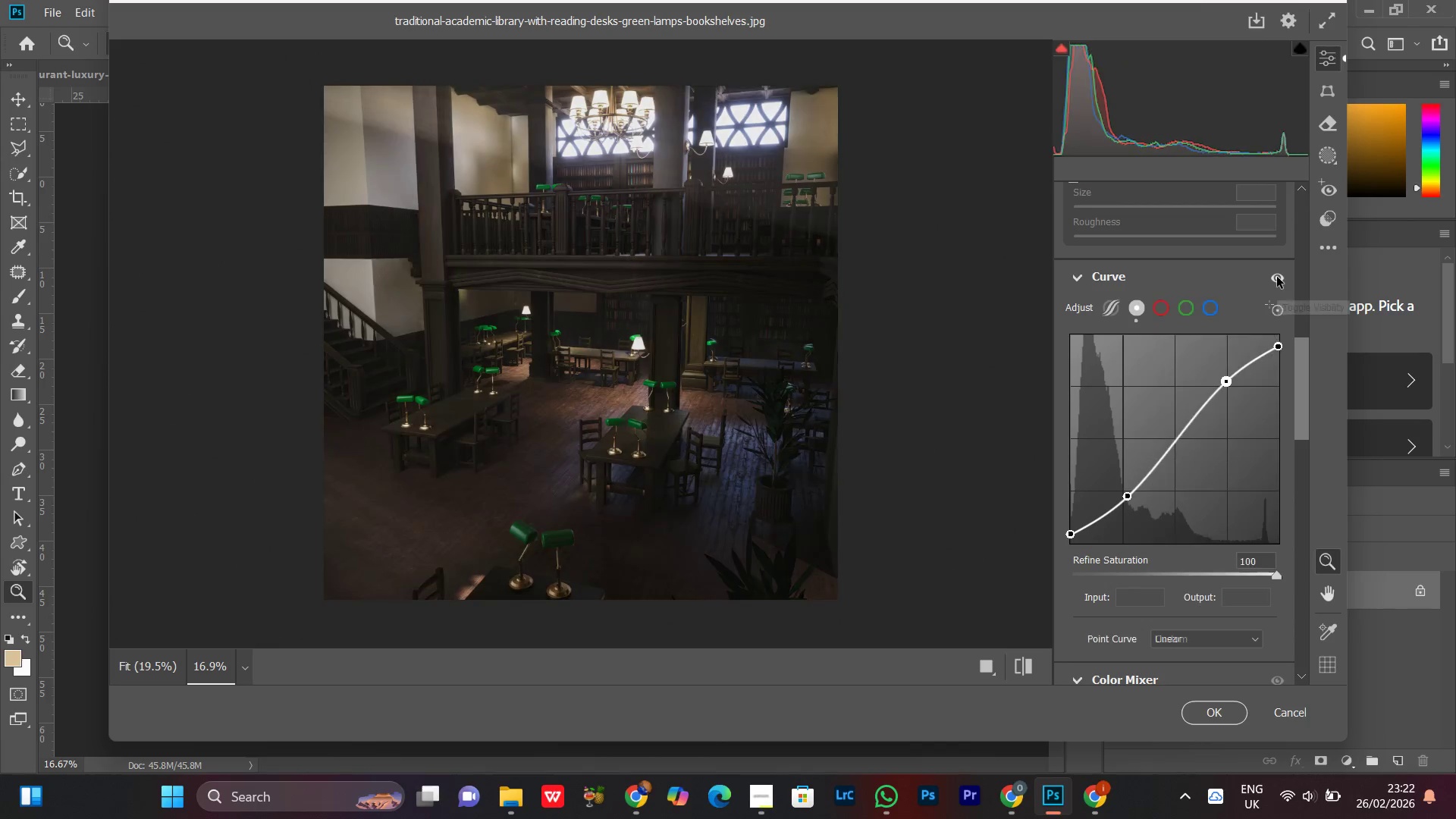 
left_click([1277, 277])
 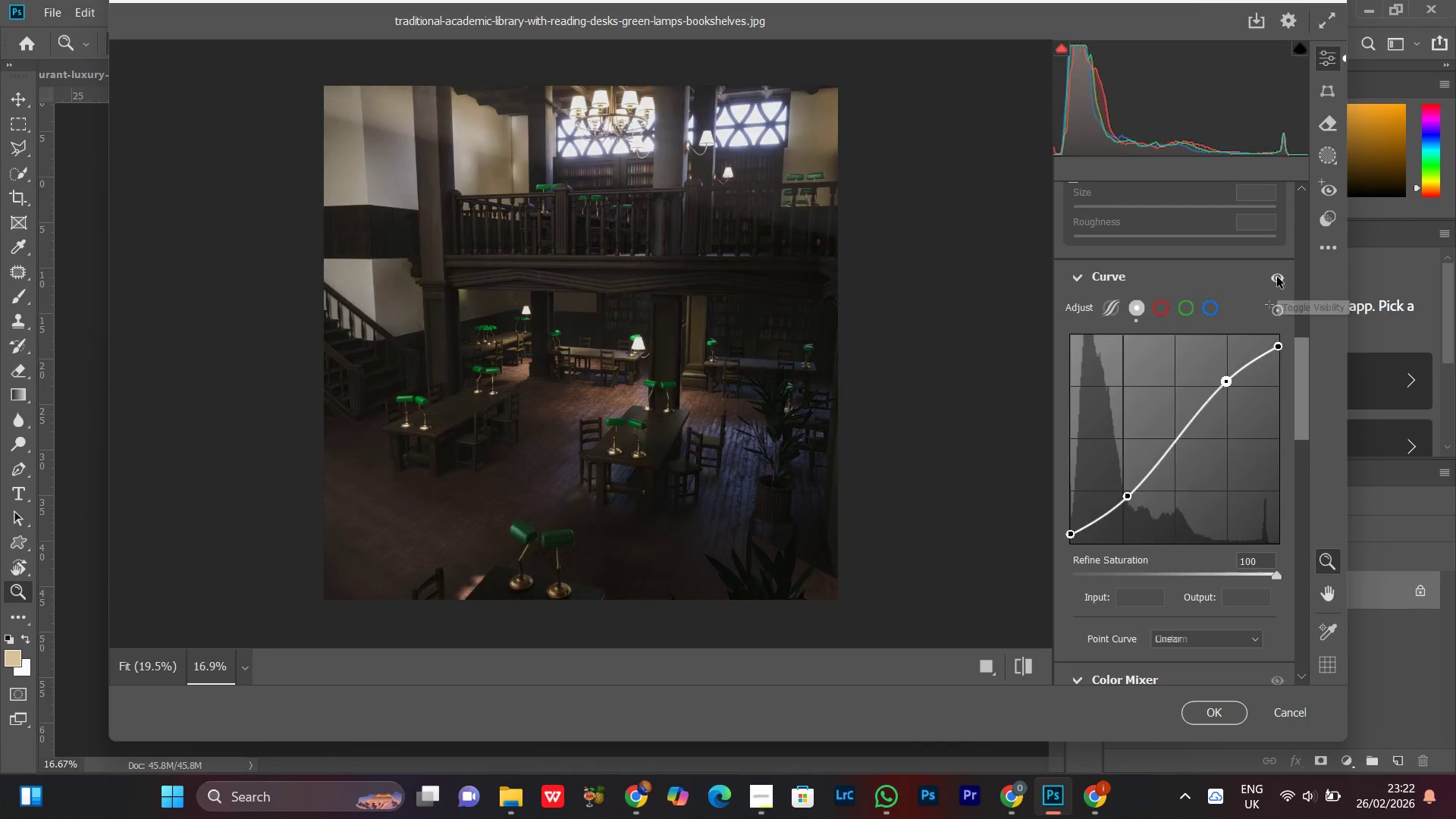 
left_click([1277, 277])
 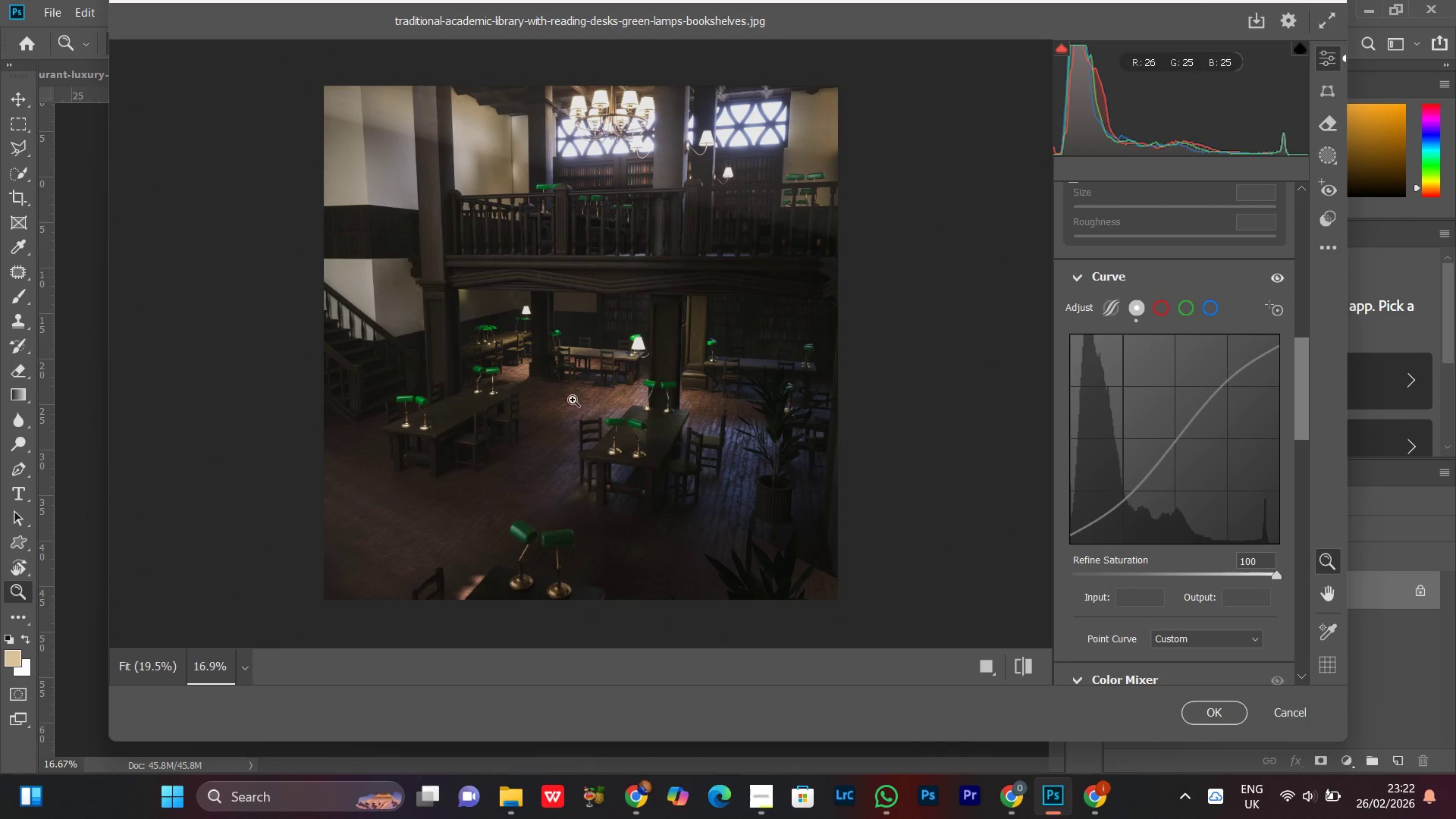 
left_click([572, 367])
 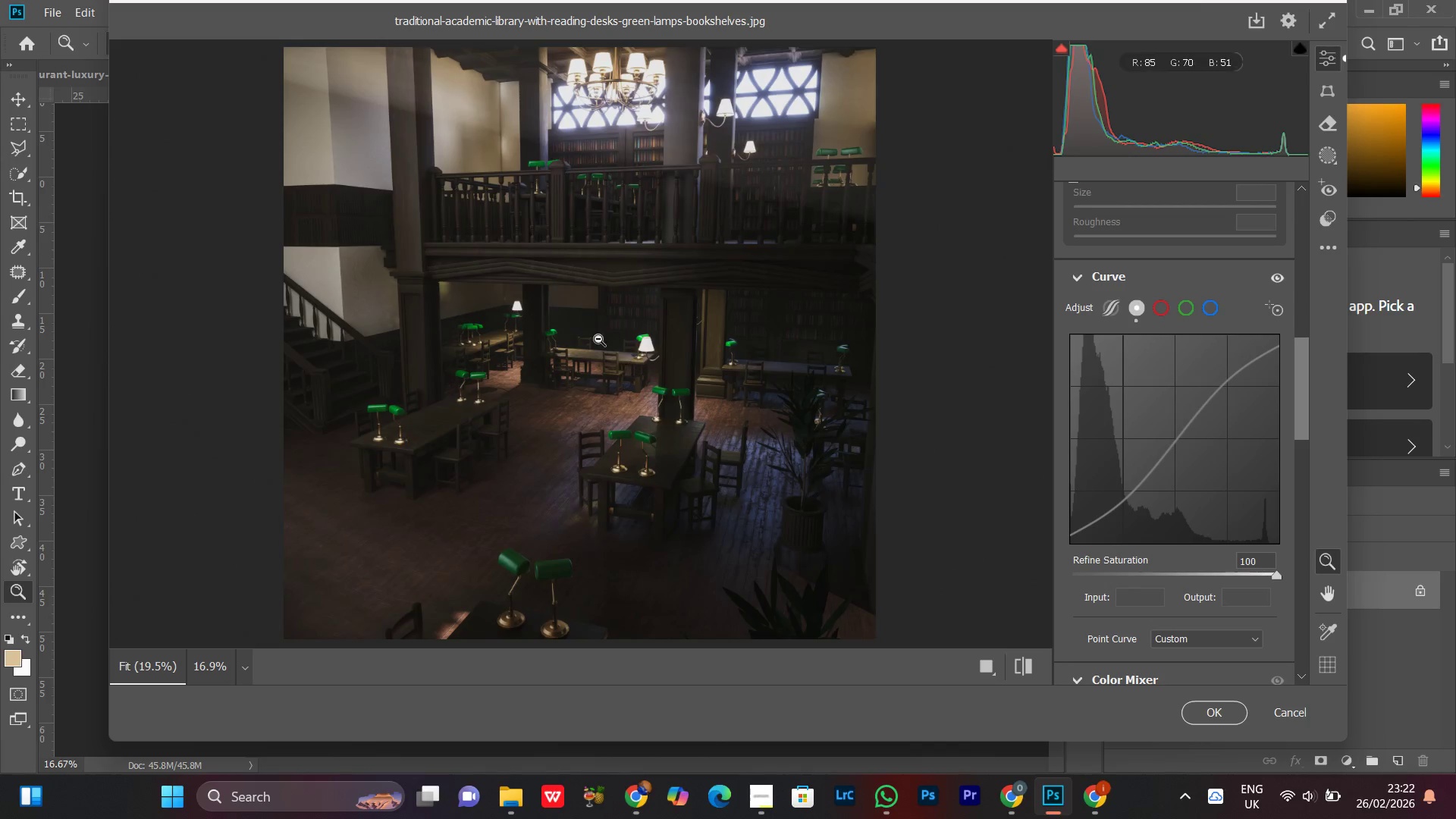 
left_click_drag(start_coordinate=[596, 339], to_coordinate=[643, 411])
 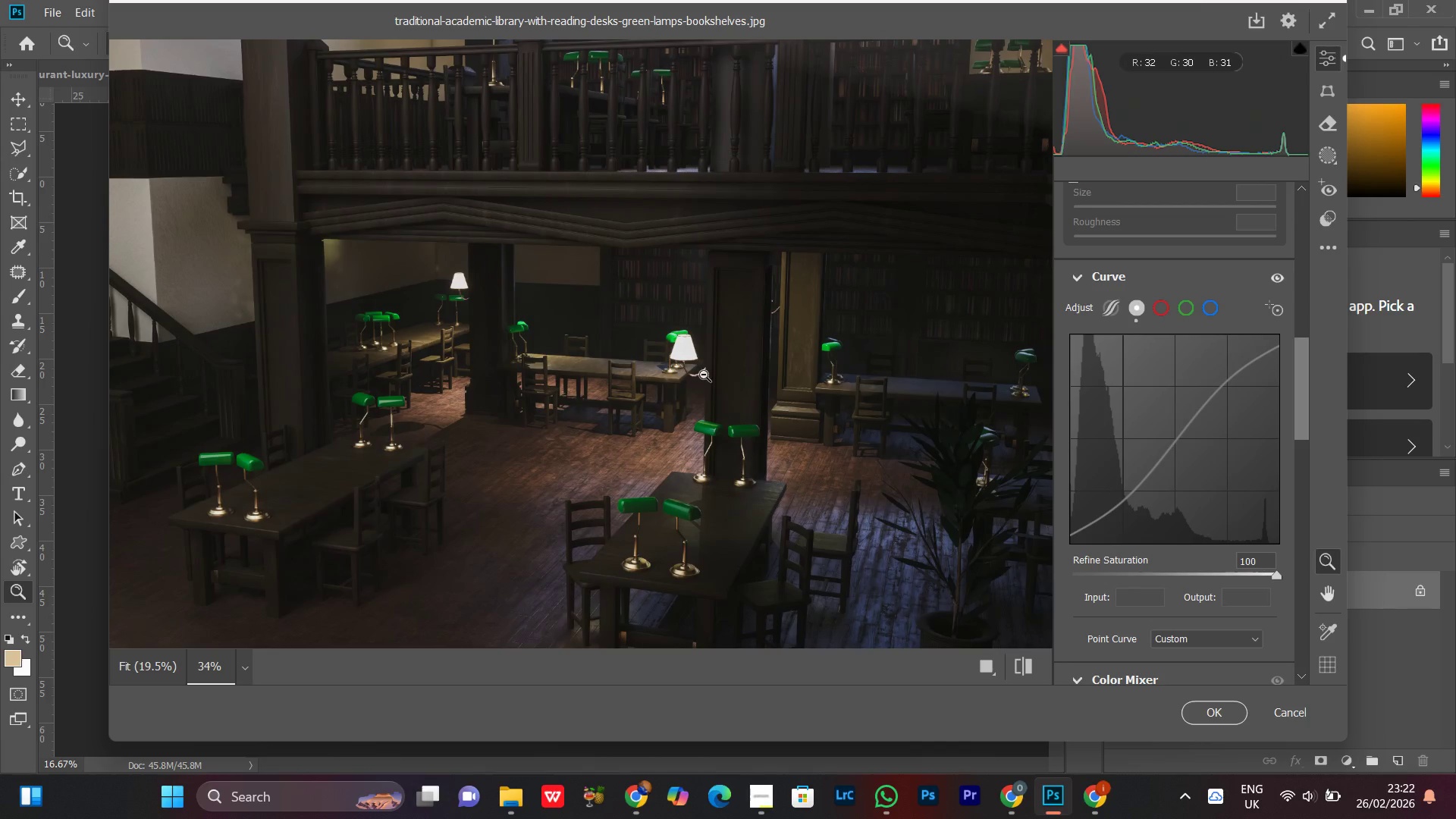 
left_click_drag(start_coordinate=[704, 375], to_coordinate=[679, 376])
 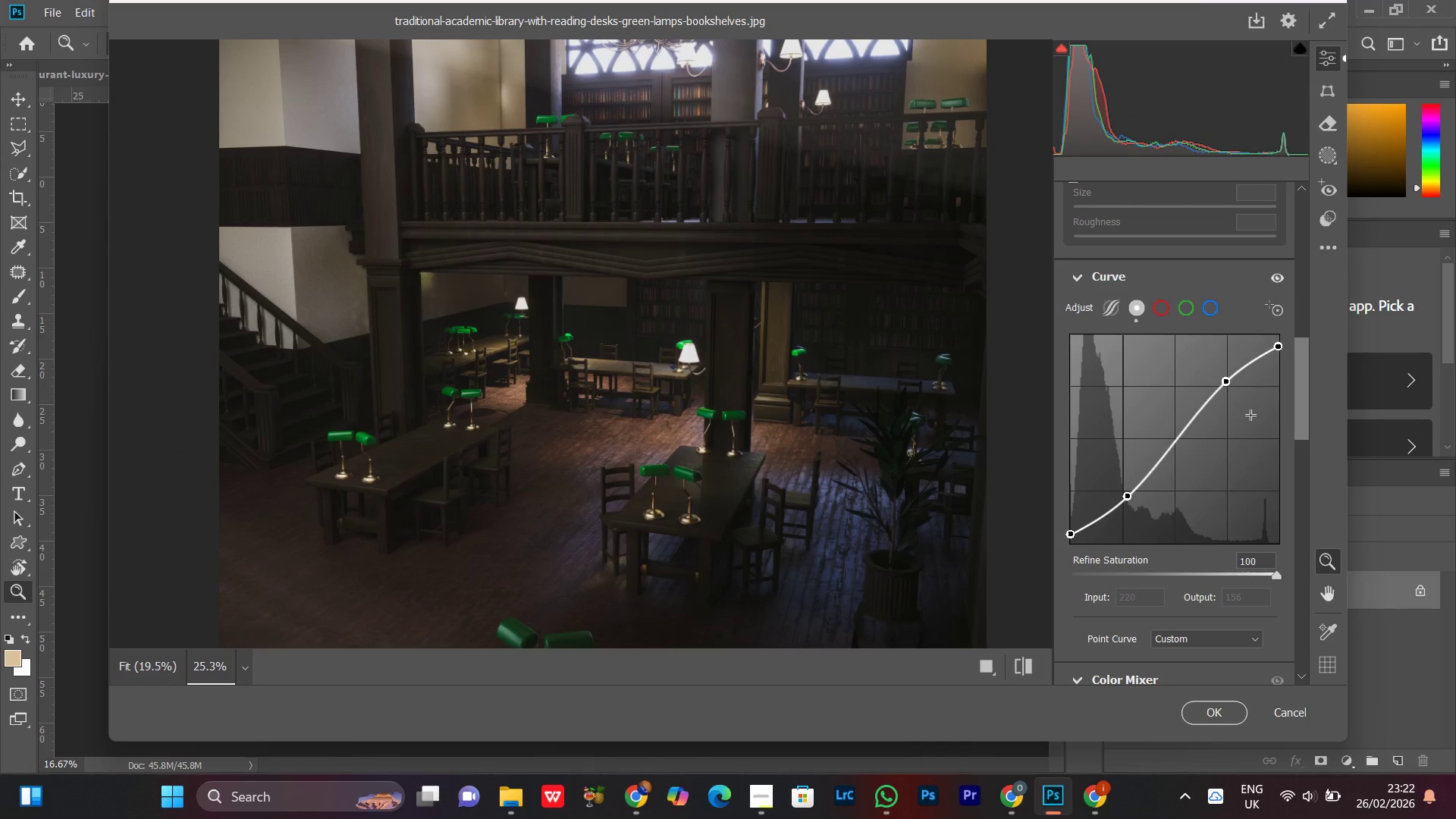 
scroll: coordinate [1160, 541], scroll_direction: down, amount: 3.0
 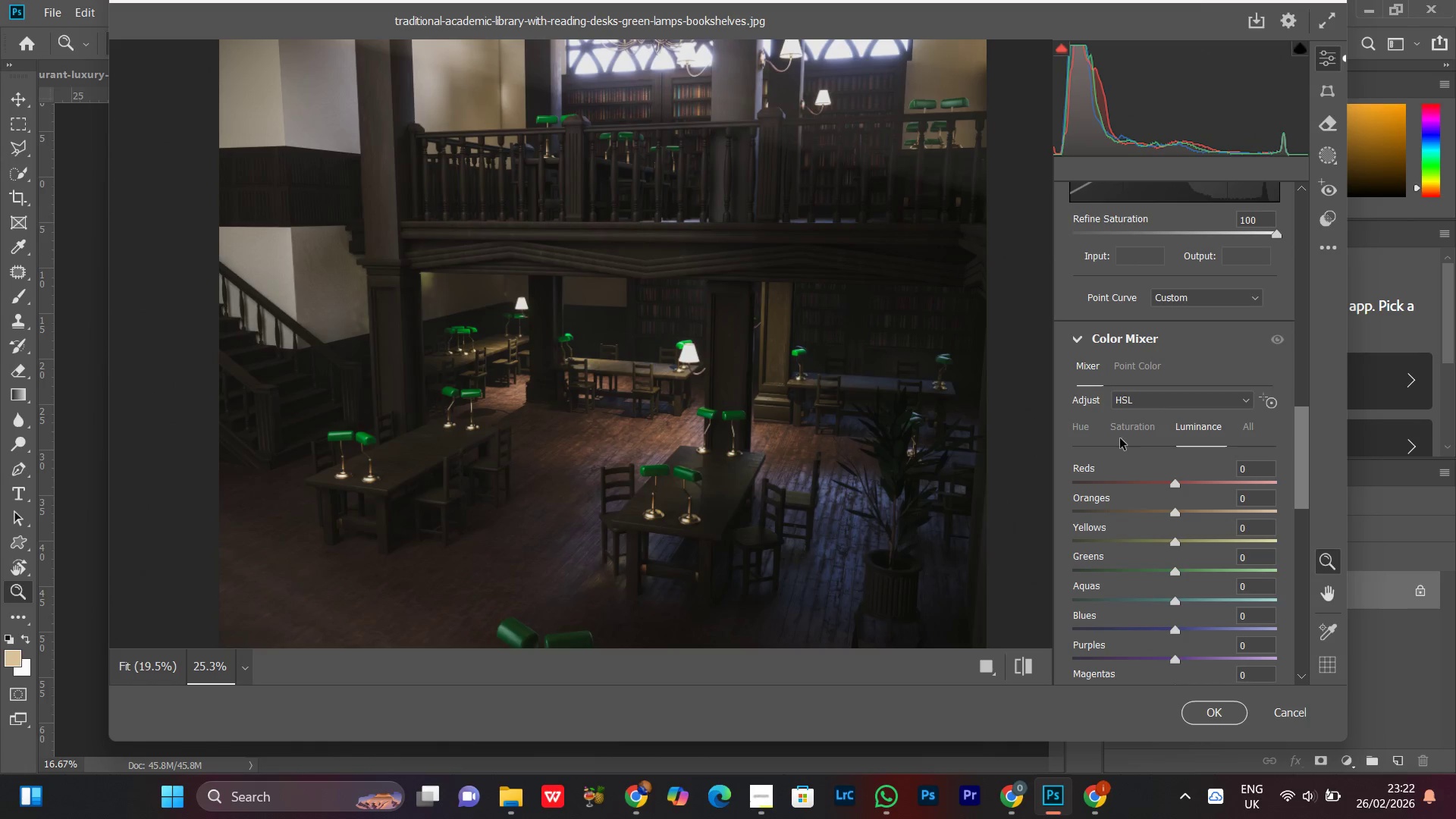 
left_click([1131, 432])
 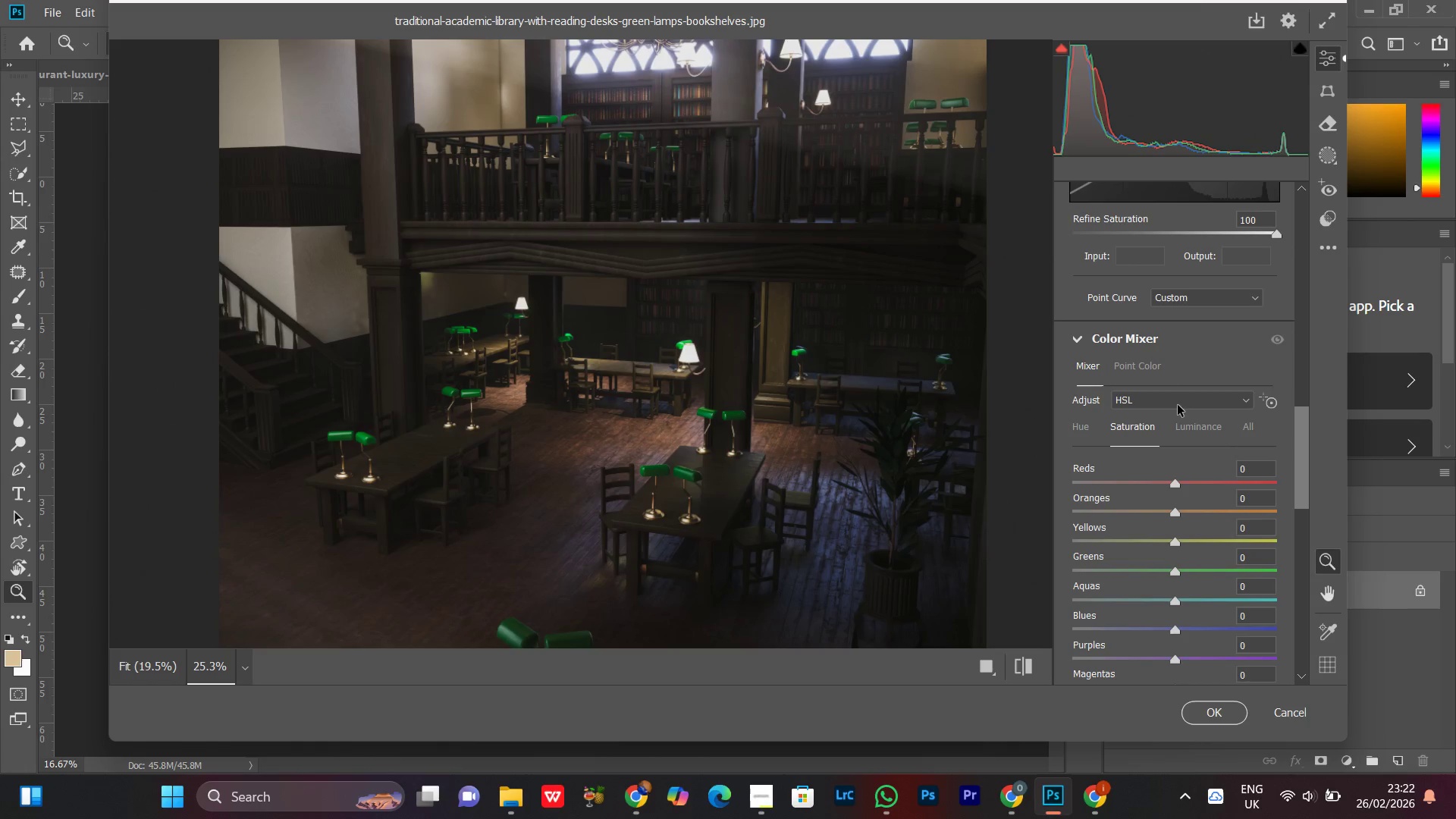 
scroll: coordinate [1175, 431], scroll_direction: down, amount: 1.0
 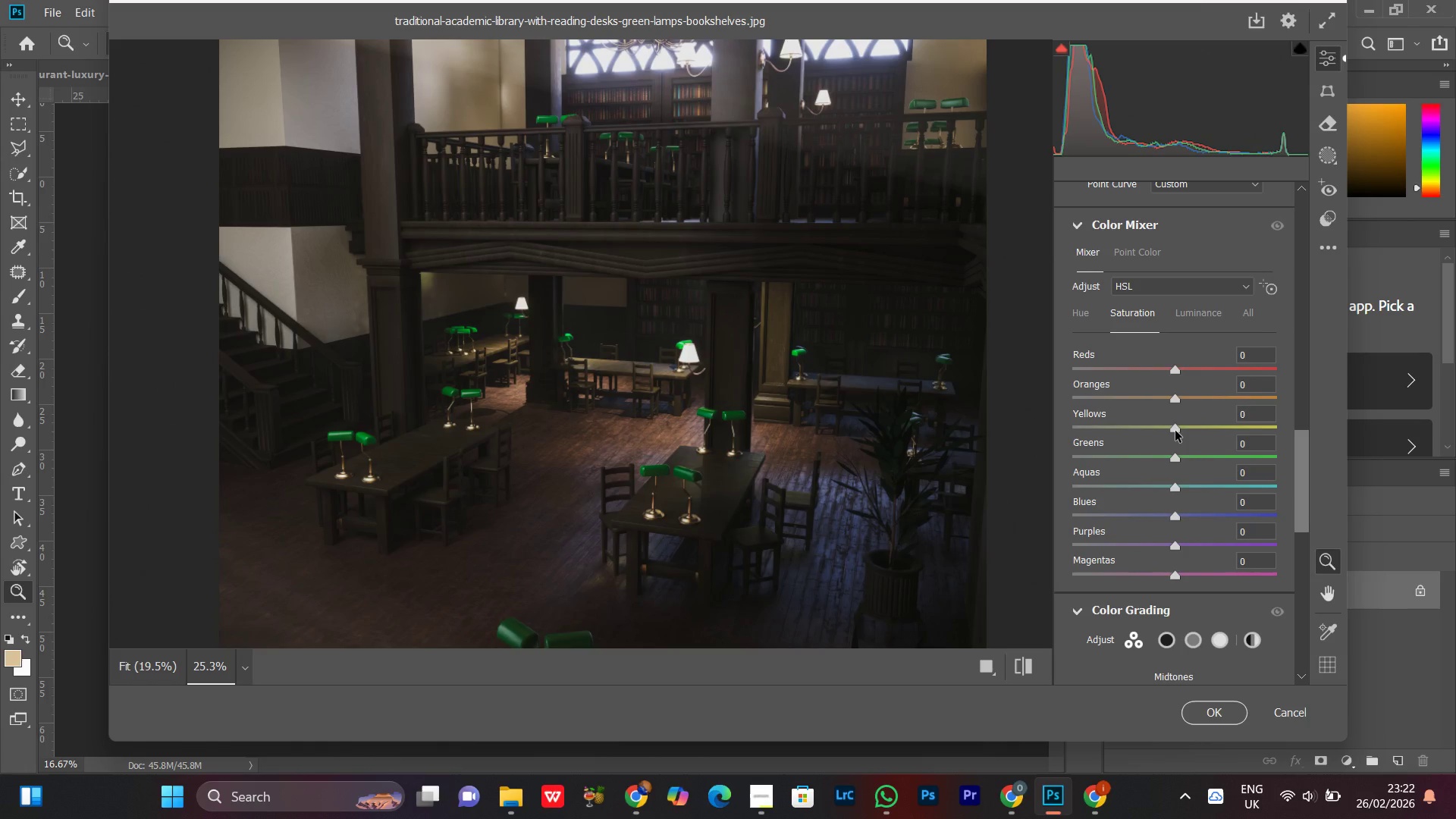 
wait(8.53)
 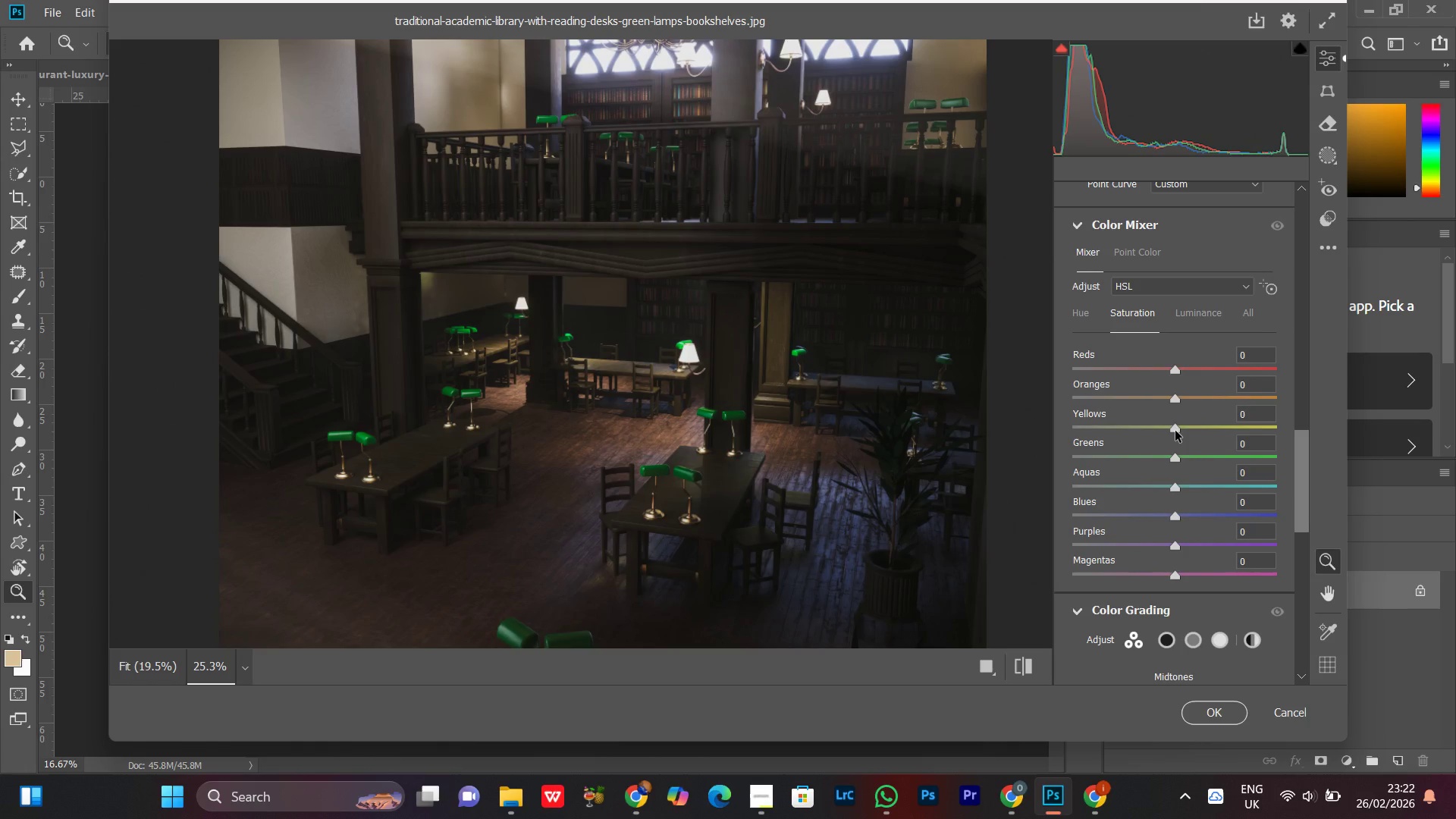 
left_click_drag(start_coordinate=[1178, 511], to_coordinate=[1188, 516])
 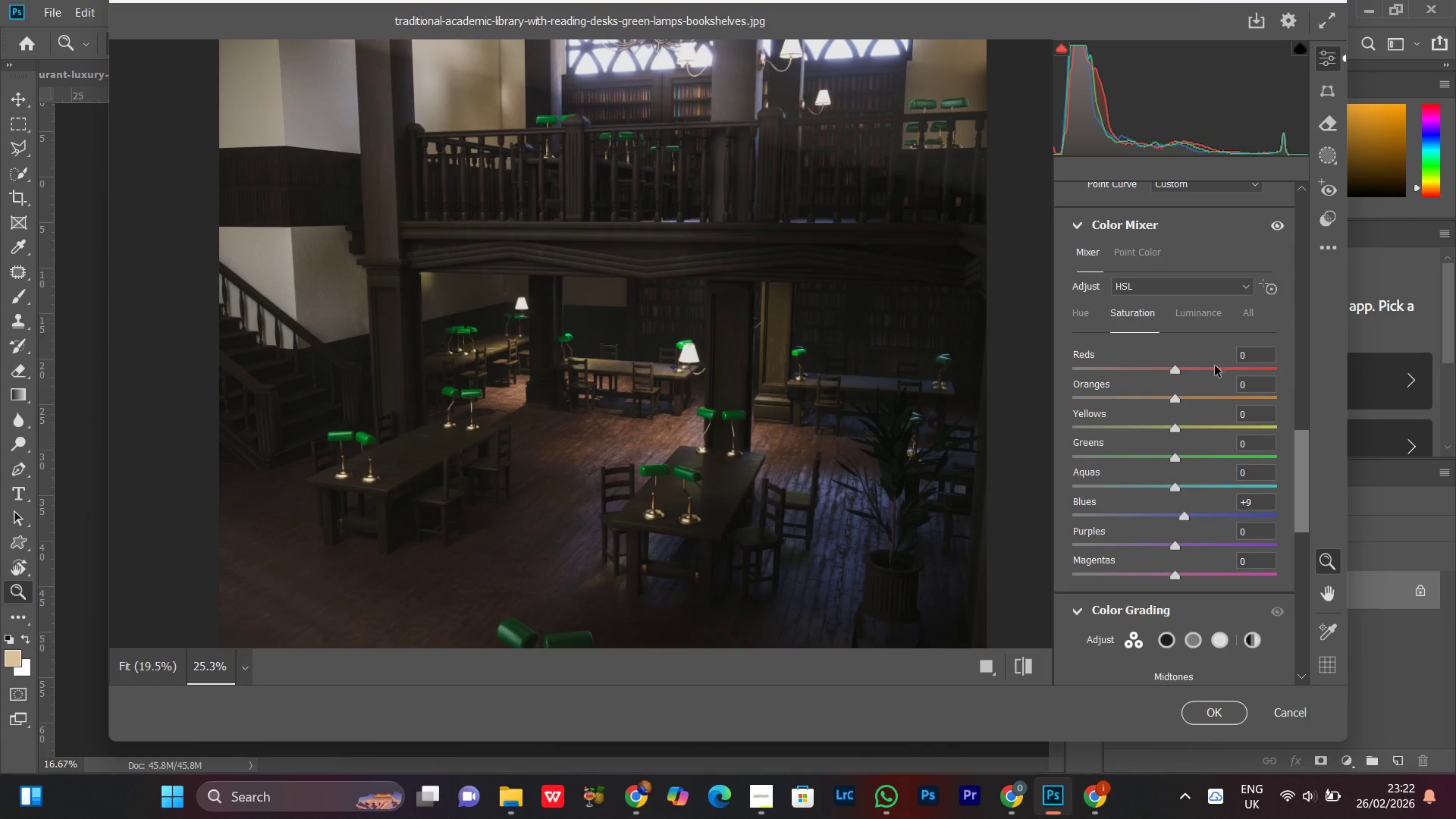 
left_click([1194, 310])
 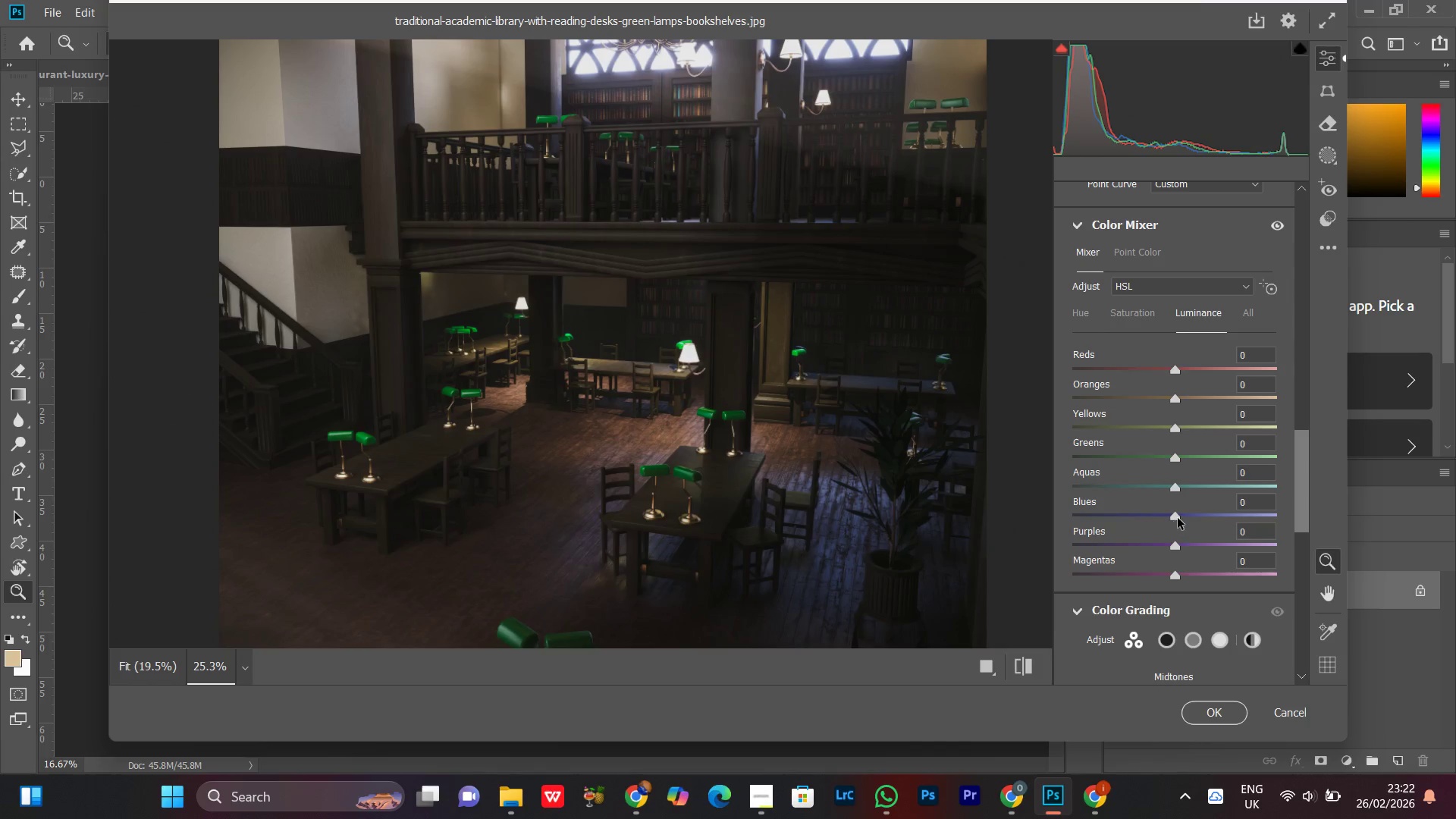 
left_click_drag(start_coordinate=[1173, 516], to_coordinate=[1148, 513])
 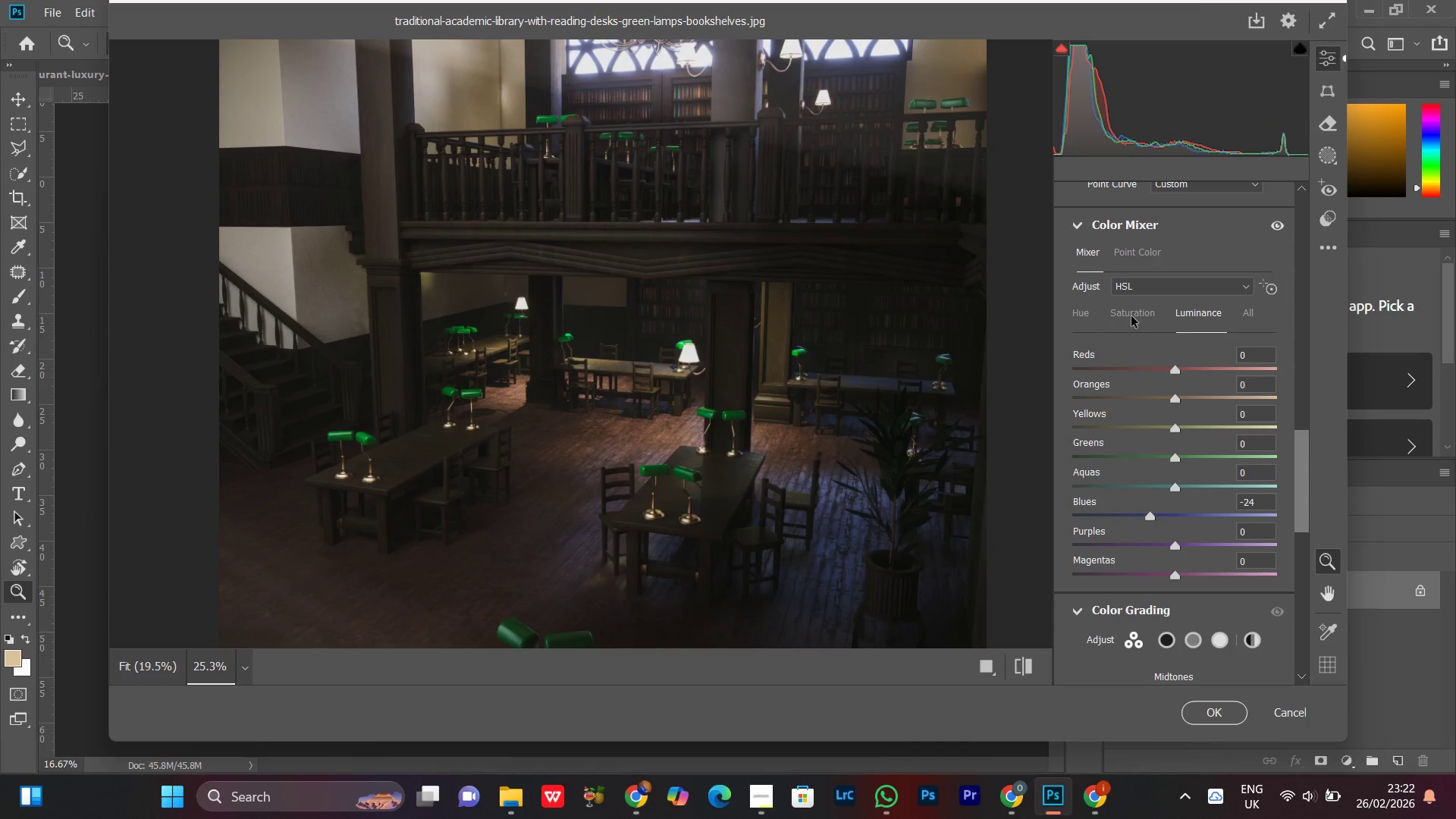 
left_click([1132, 315])
 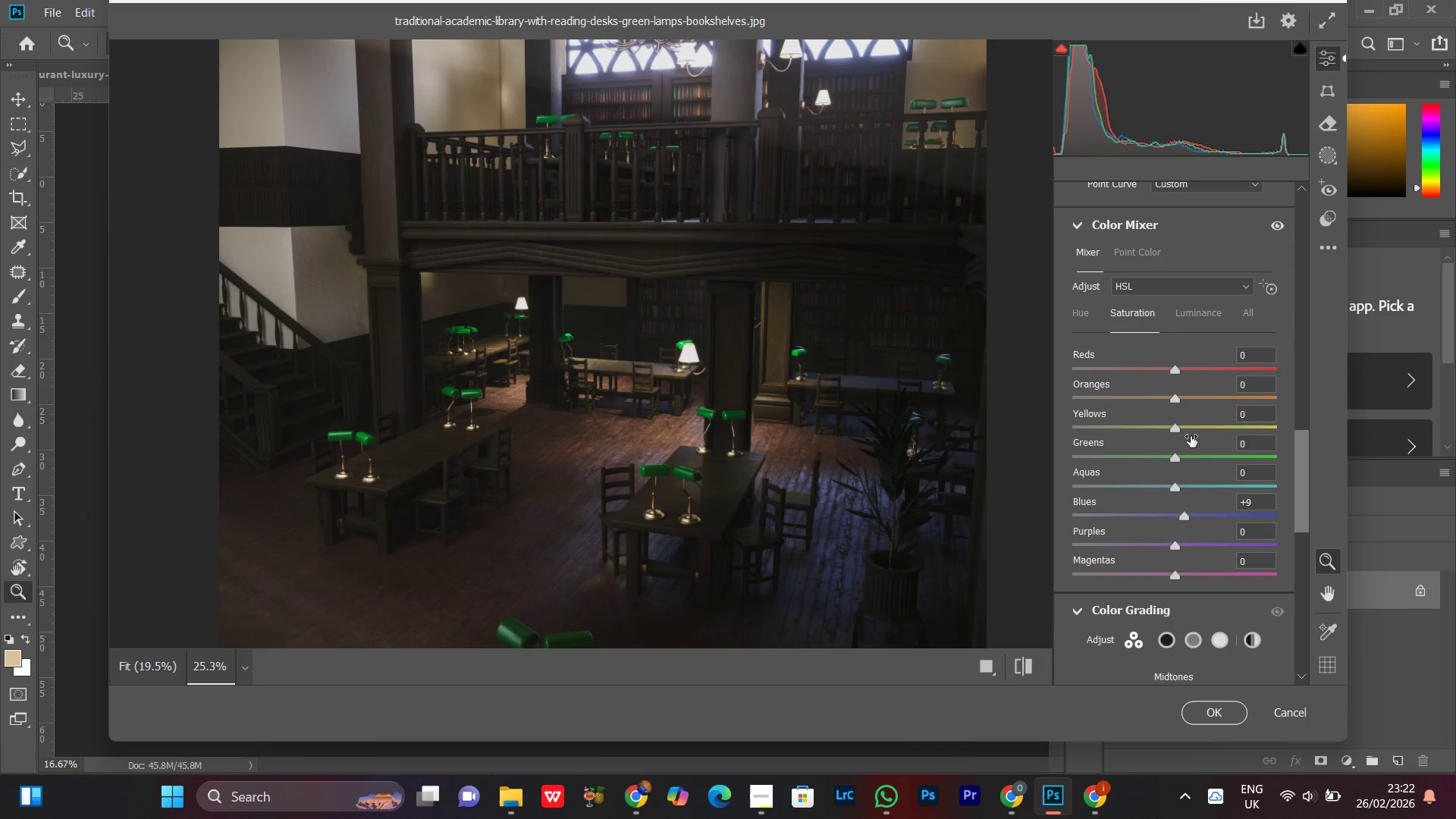 
left_click_drag(start_coordinate=[1173, 490], to_coordinate=[1159, 504])
 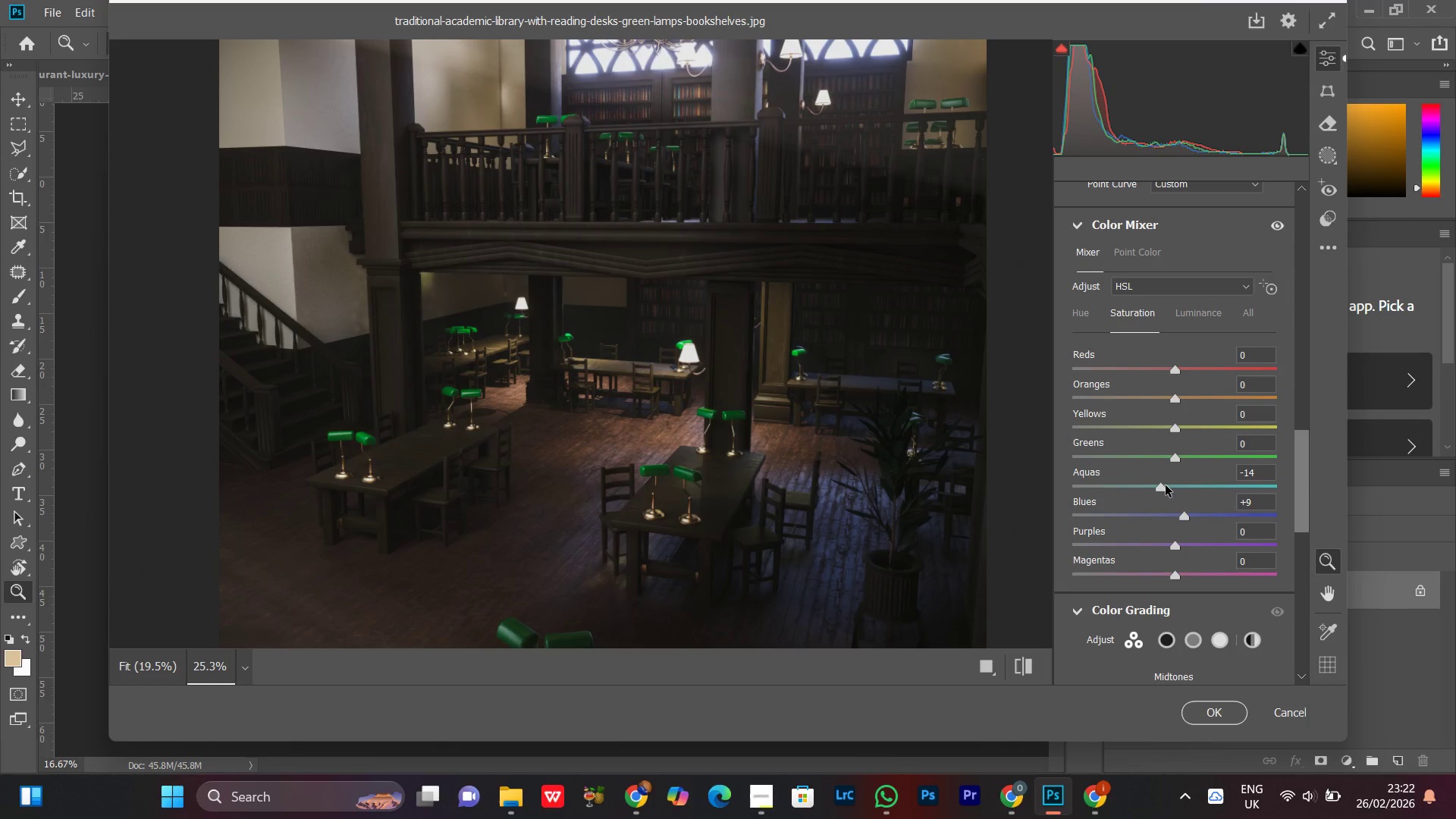 
left_click([1166, 485])
 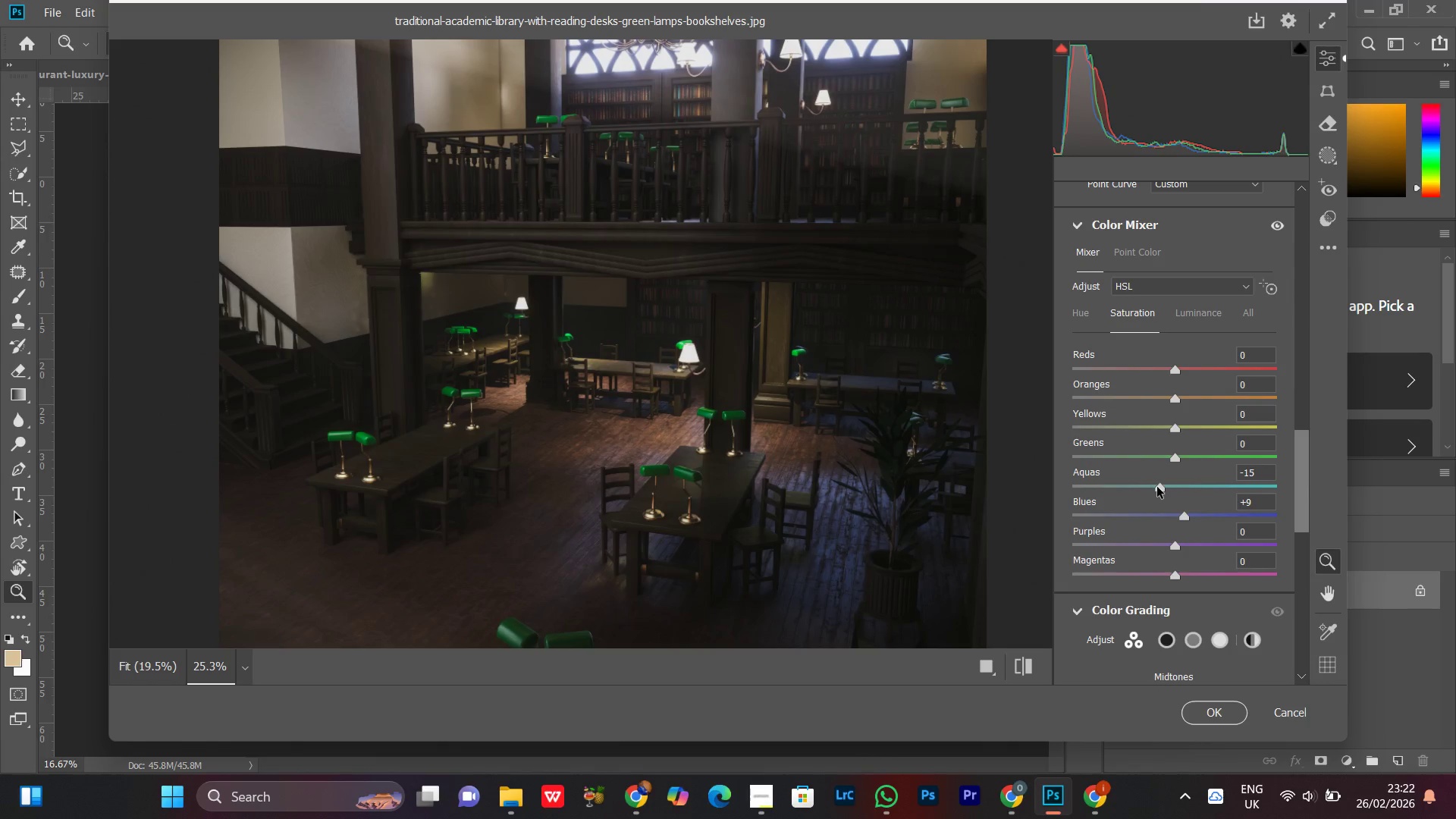 
double_click([1157, 487])
 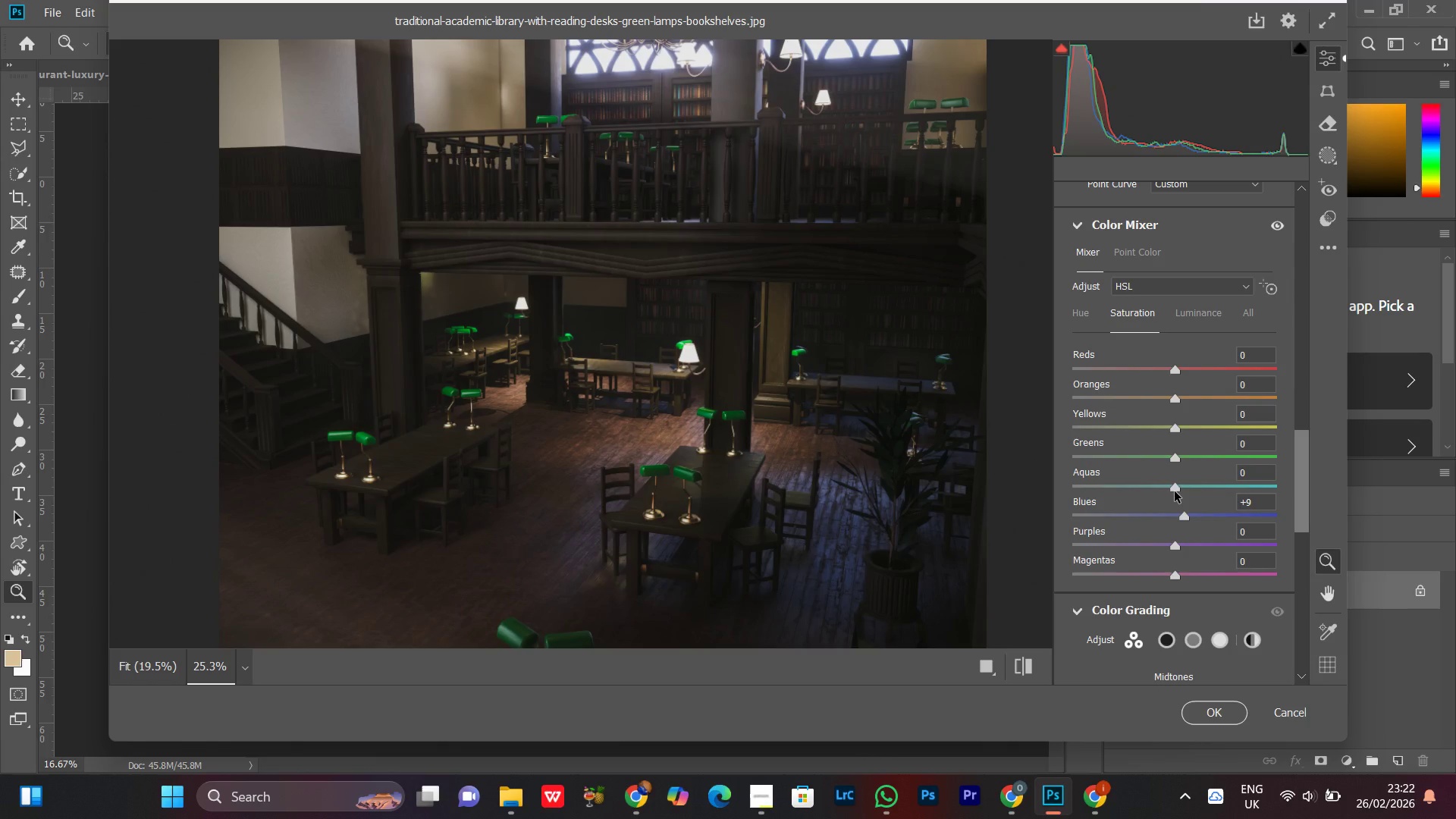 
left_click_drag(start_coordinate=[1169, 491], to_coordinate=[1178, 493])
 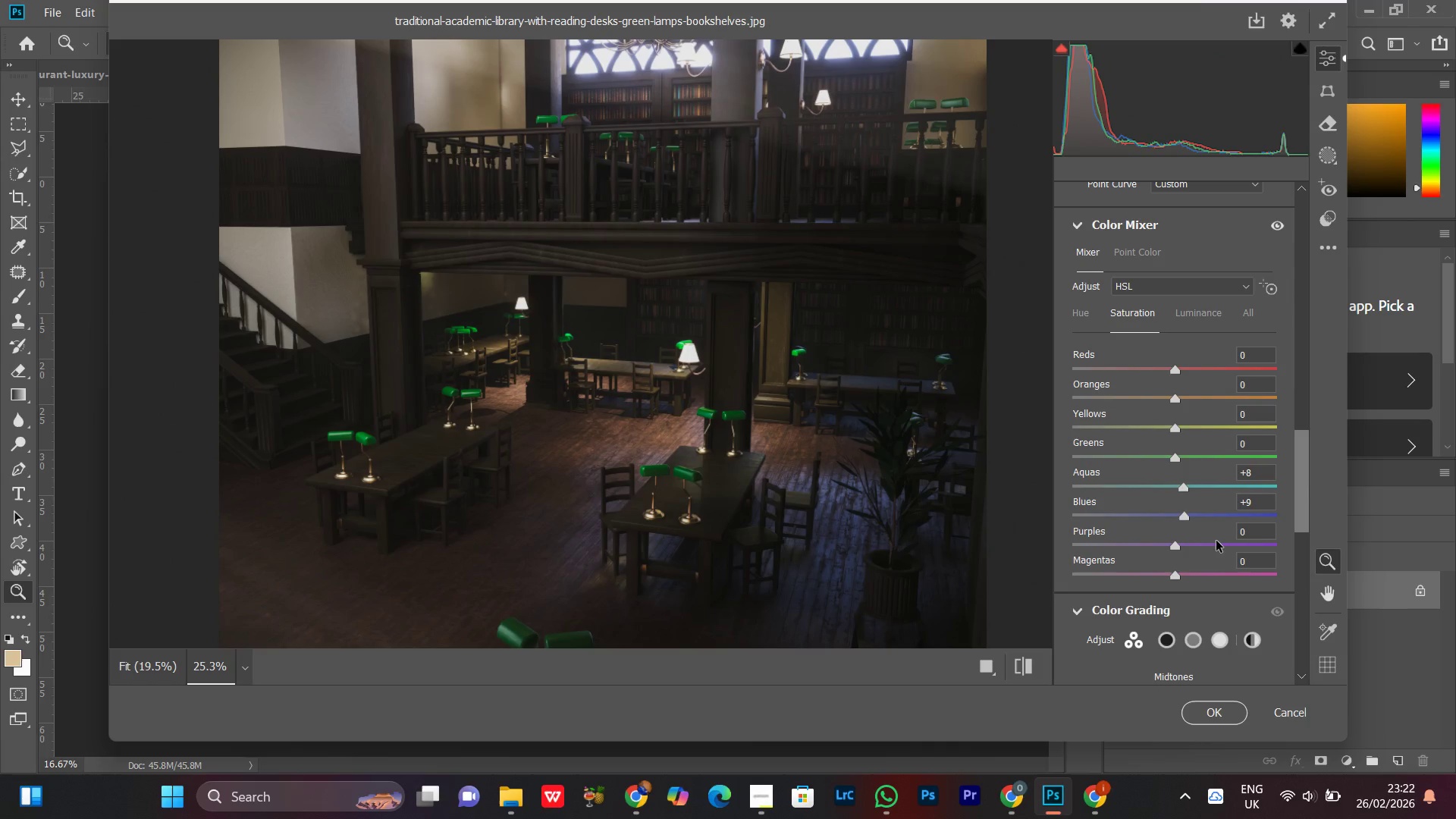 
wait(10.3)
 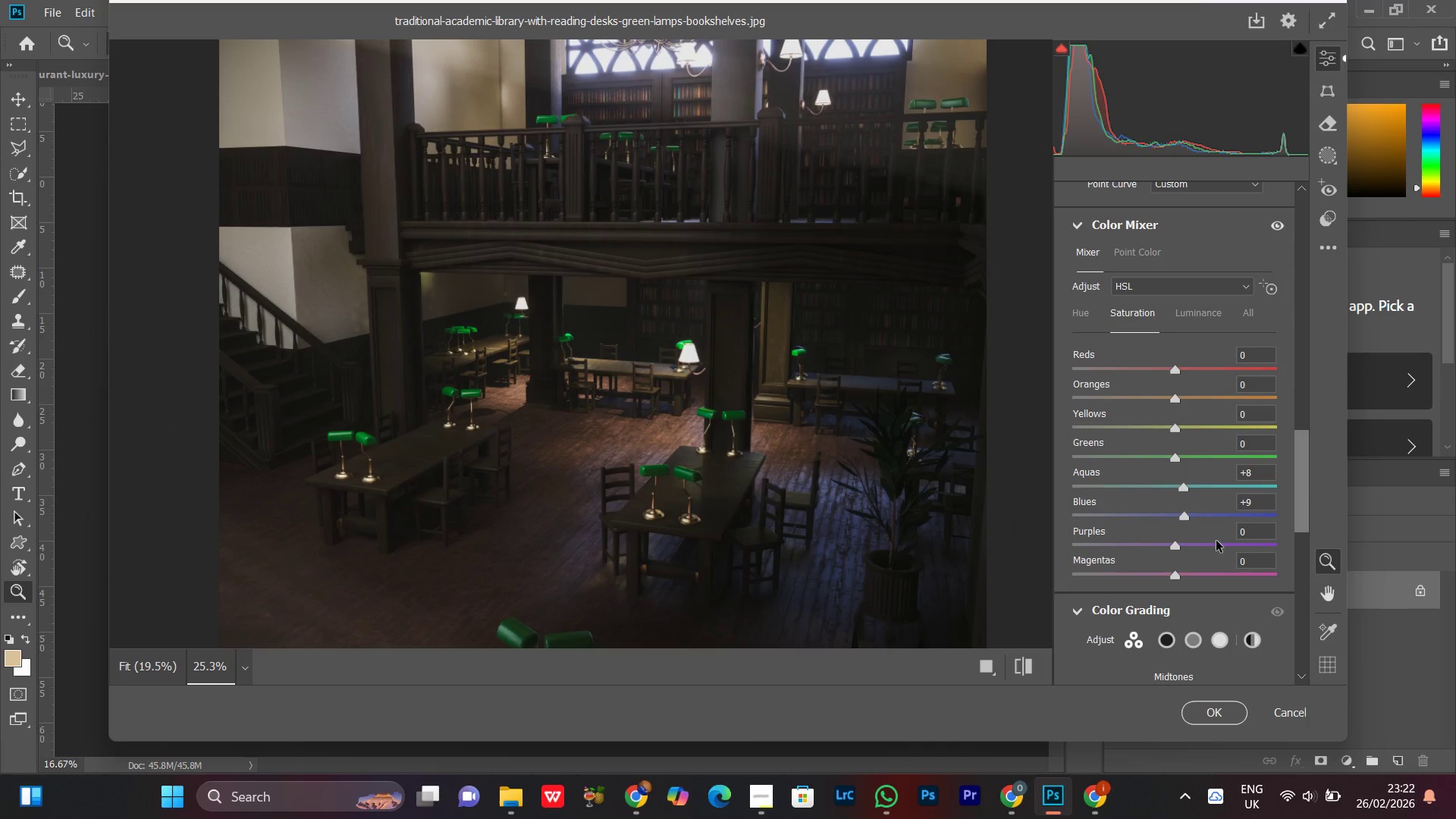 
scroll: coordinate [1213, 531], scroll_direction: down, amount: 1.0
 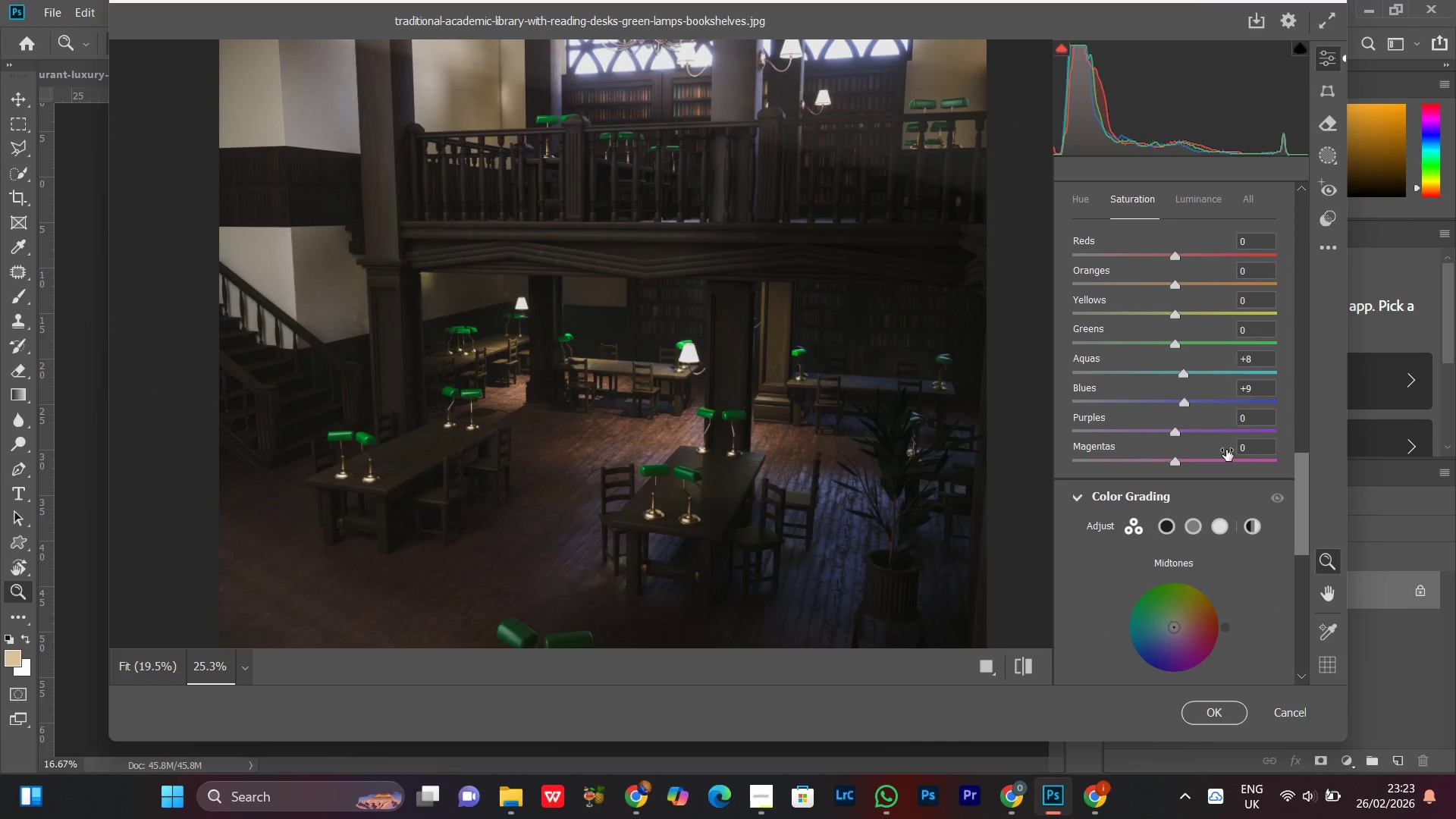 
scroll: coordinate [1226, 450], scroll_direction: up, amount: 1.0
 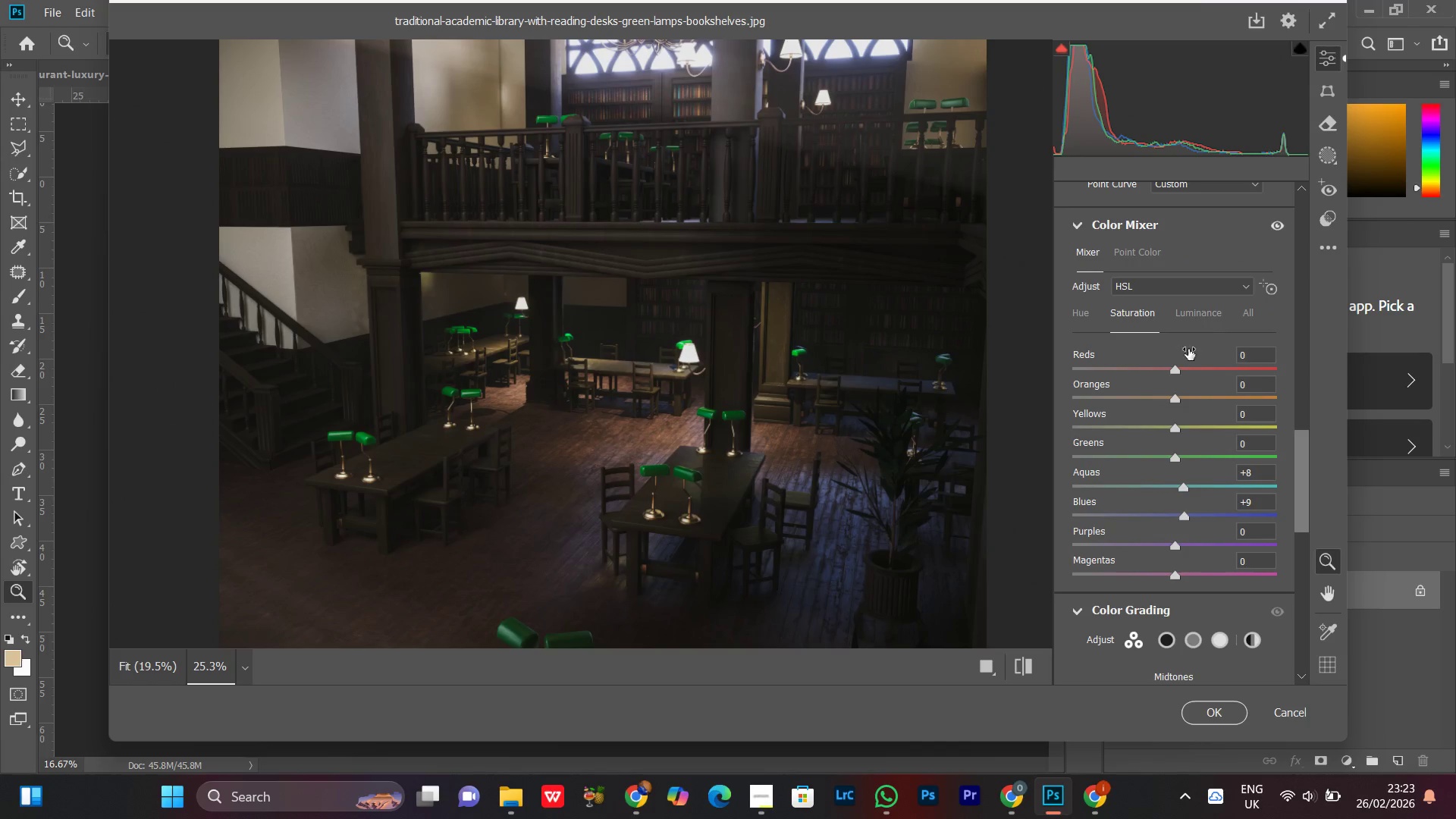 
left_click_drag(start_coordinate=[1177, 431], to_coordinate=[1154, 430])
 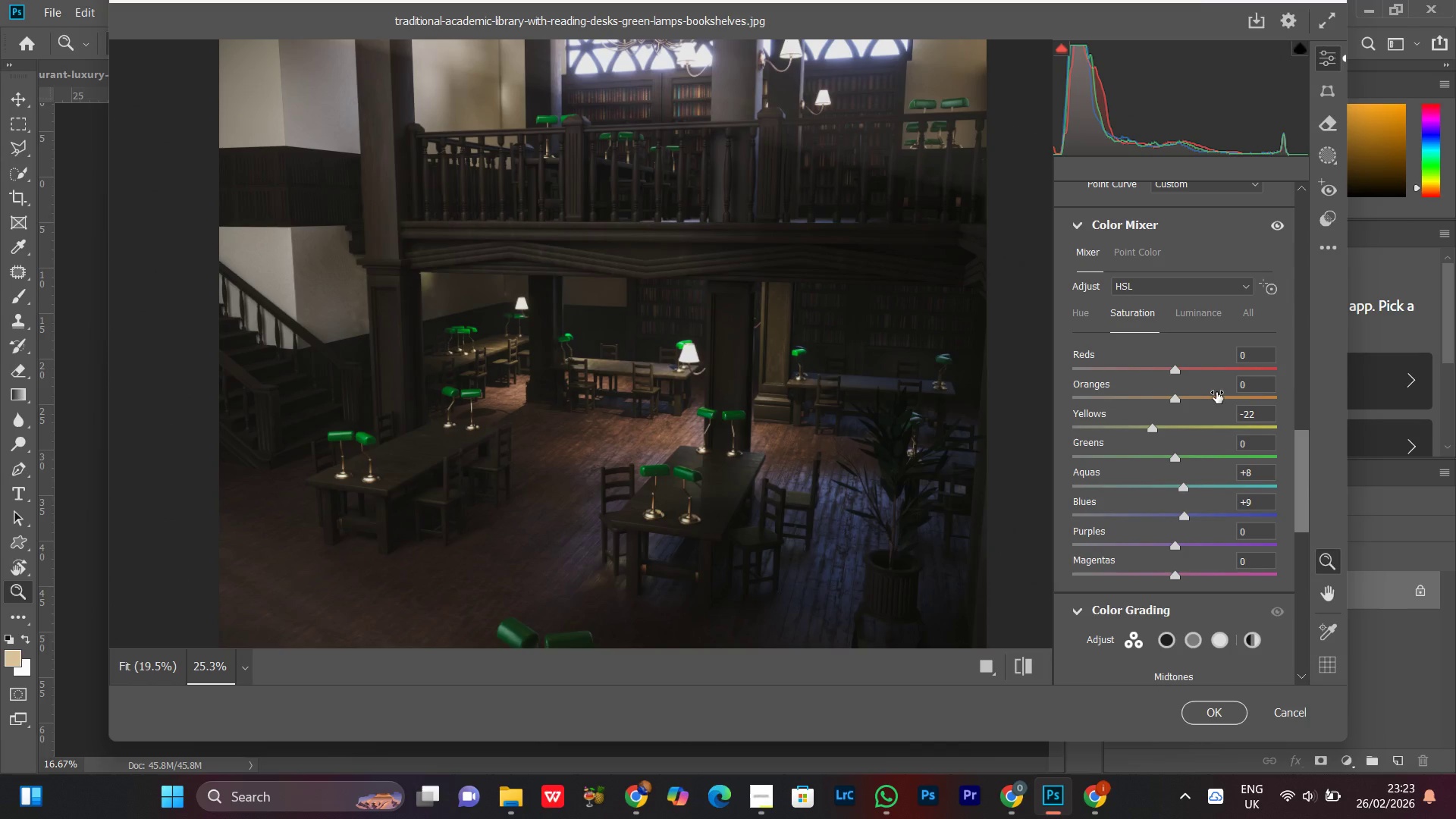 
wait(14.73)
 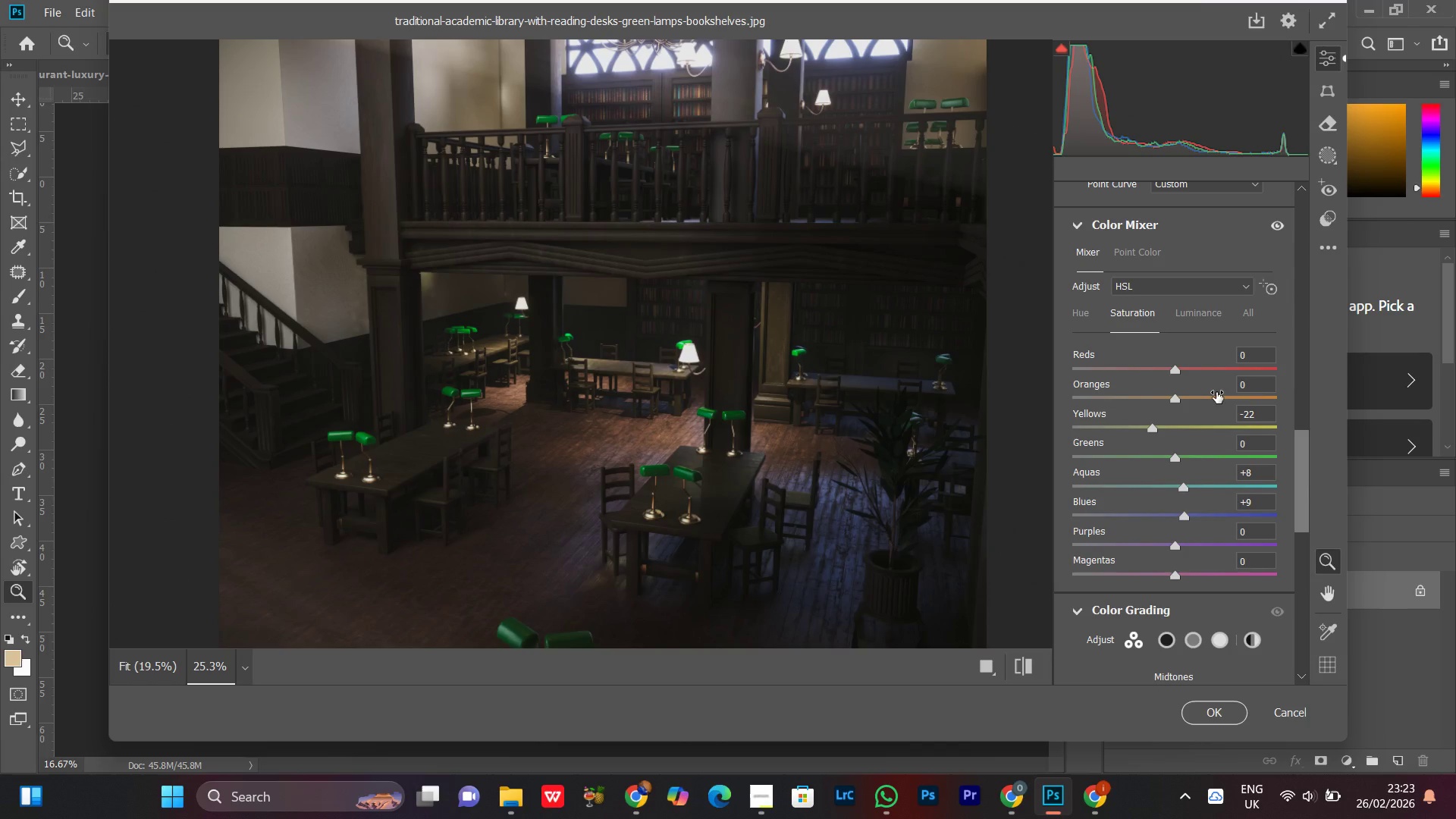 
left_click_drag(start_coordinate=[1174, 459], to_coordinate=[1130, 454])
 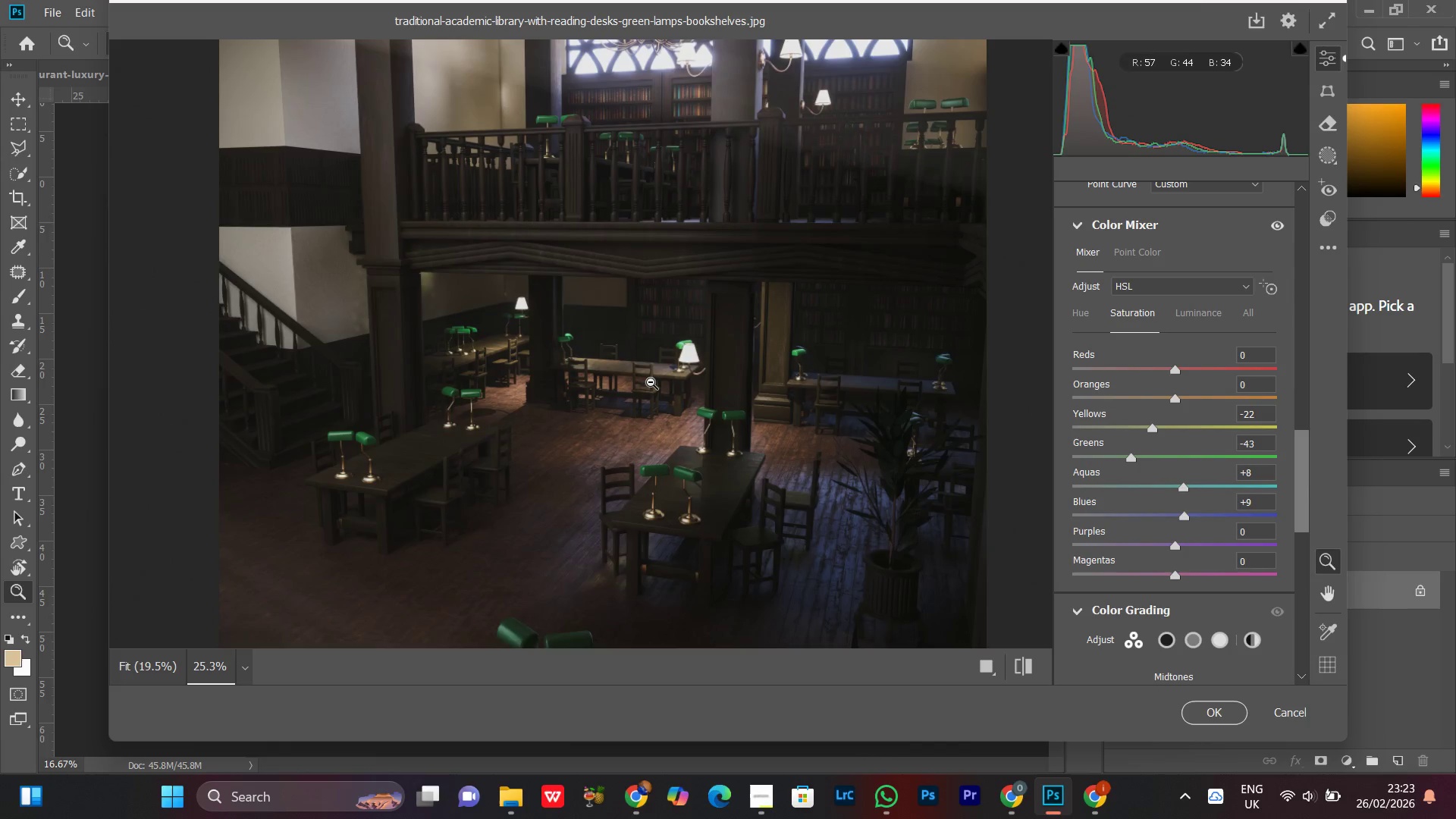 
double_click([651, 382])
 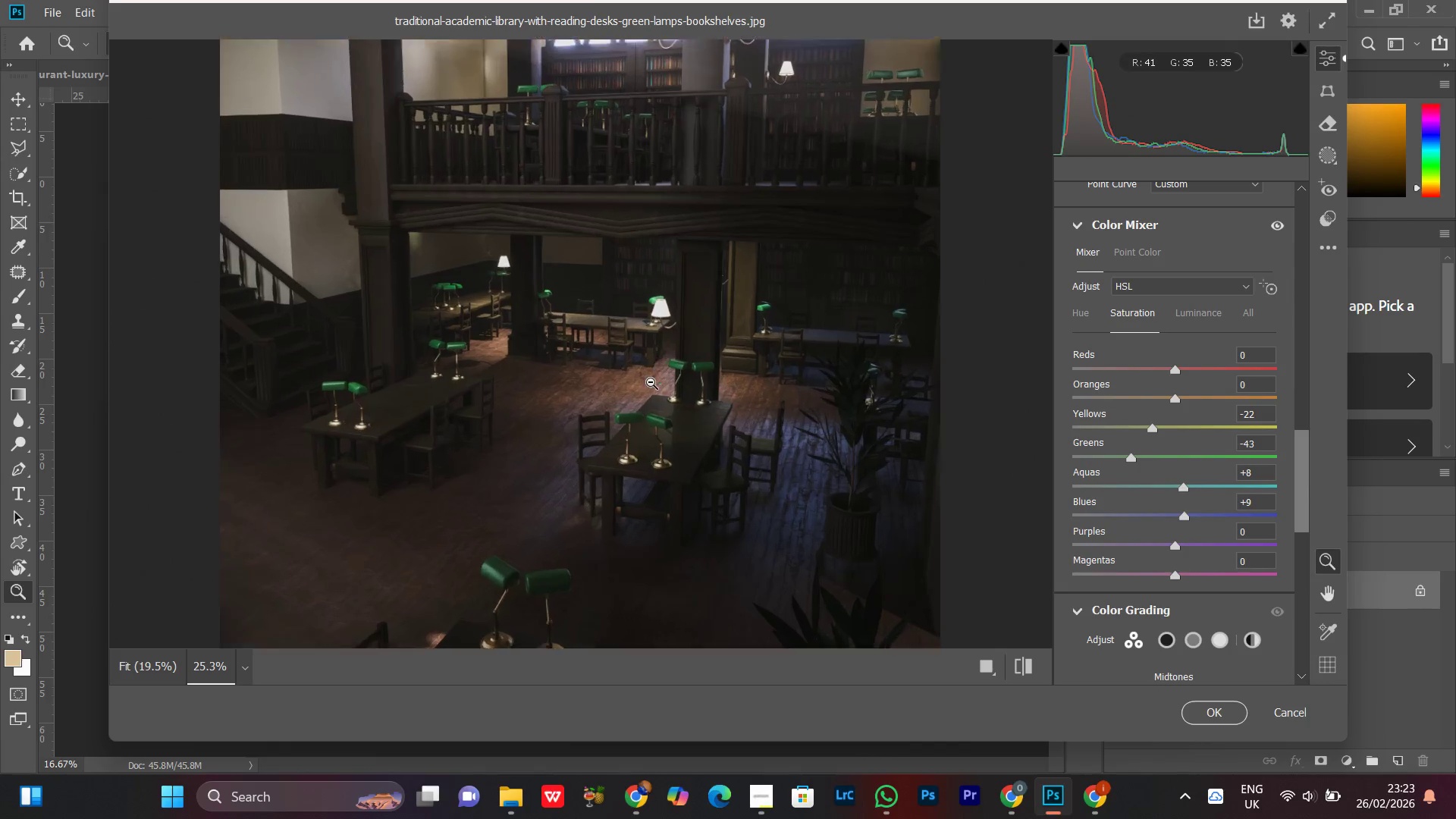 
triple_click([651, 382])
 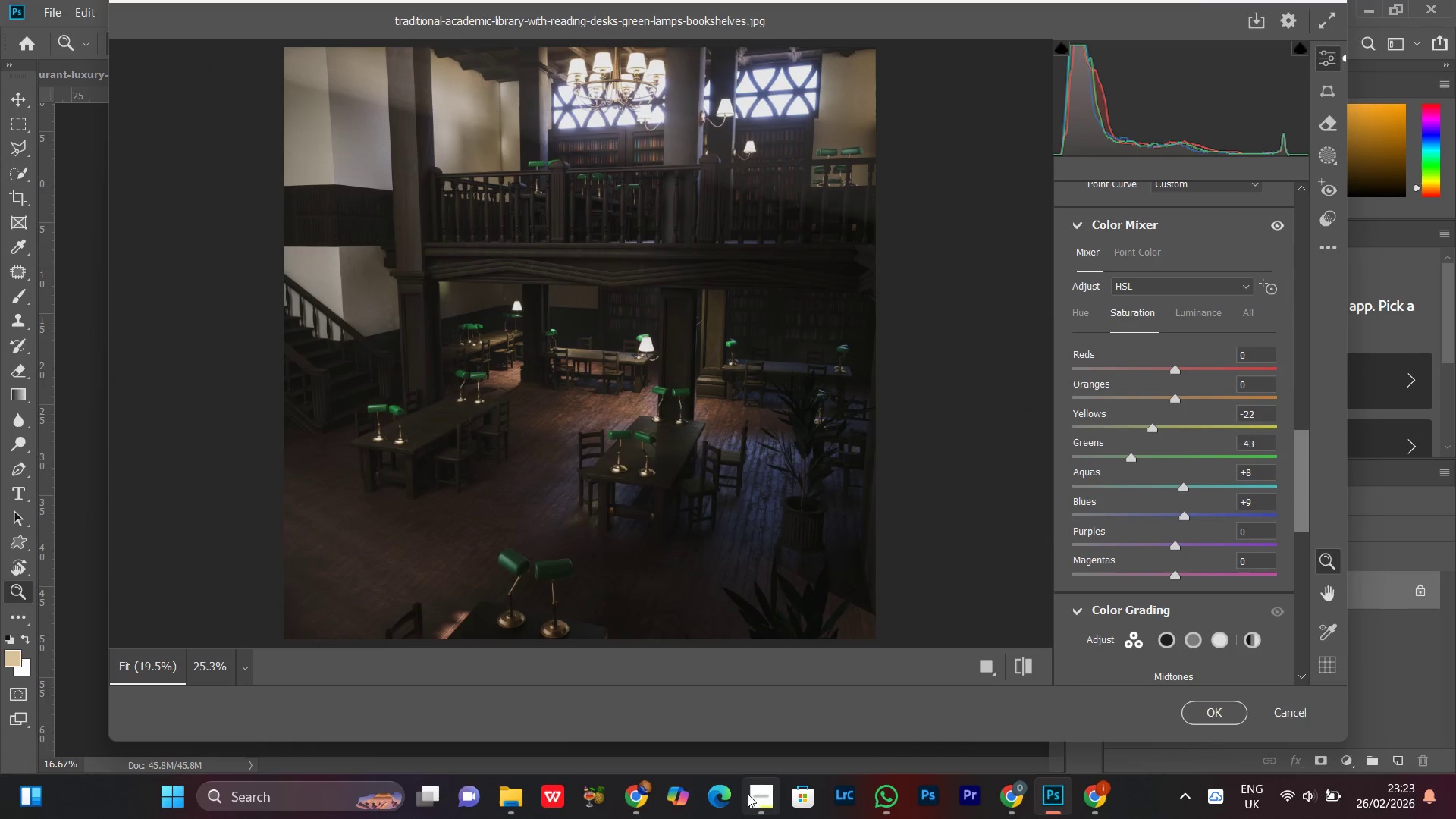 
left_click([750, 799])